 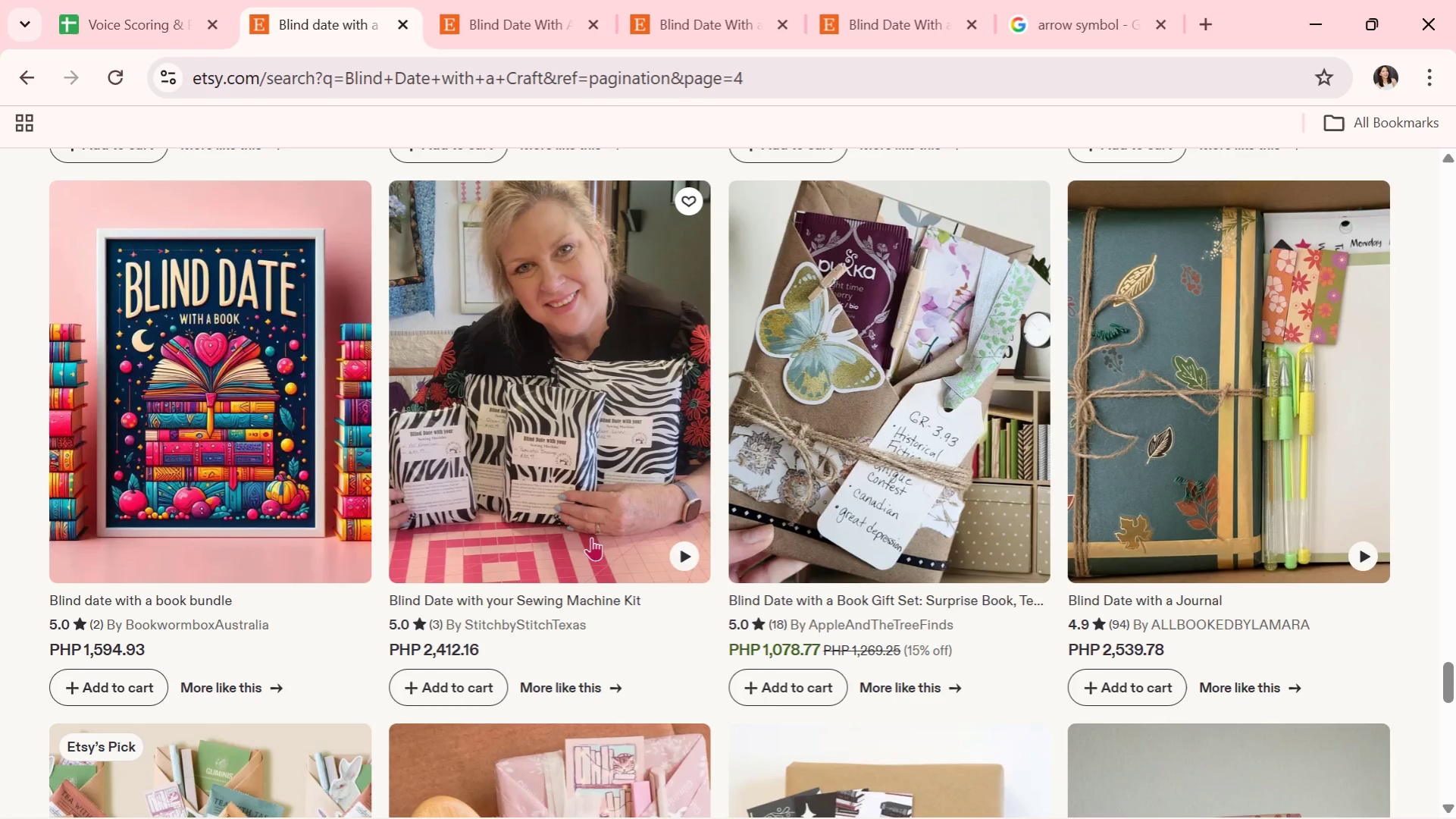 
scroll: coordinate [964, 595], scroll_direction: down, amount: 5.0
 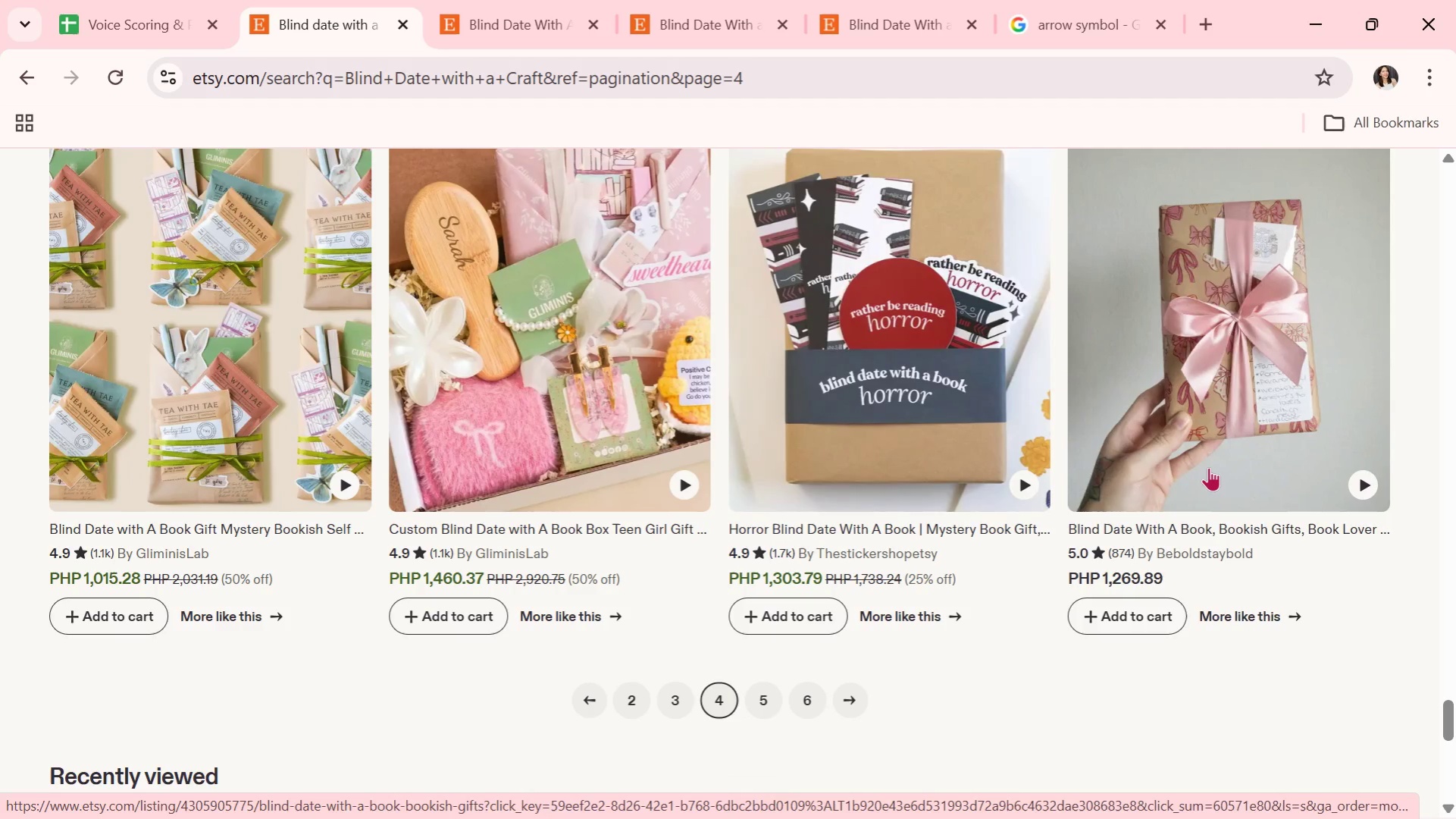 
left_click([1208, 467])
 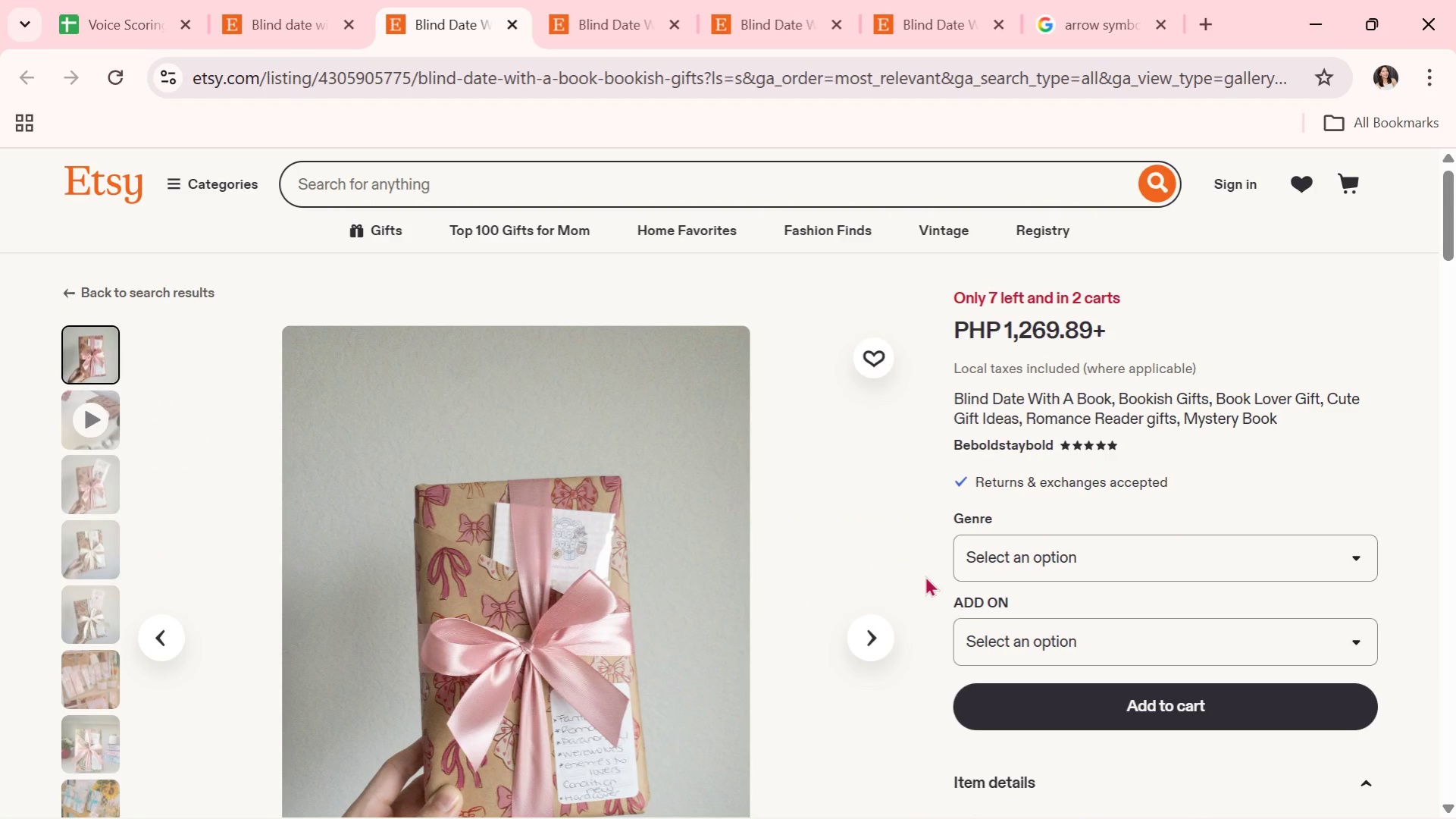 
wait(16.73)
 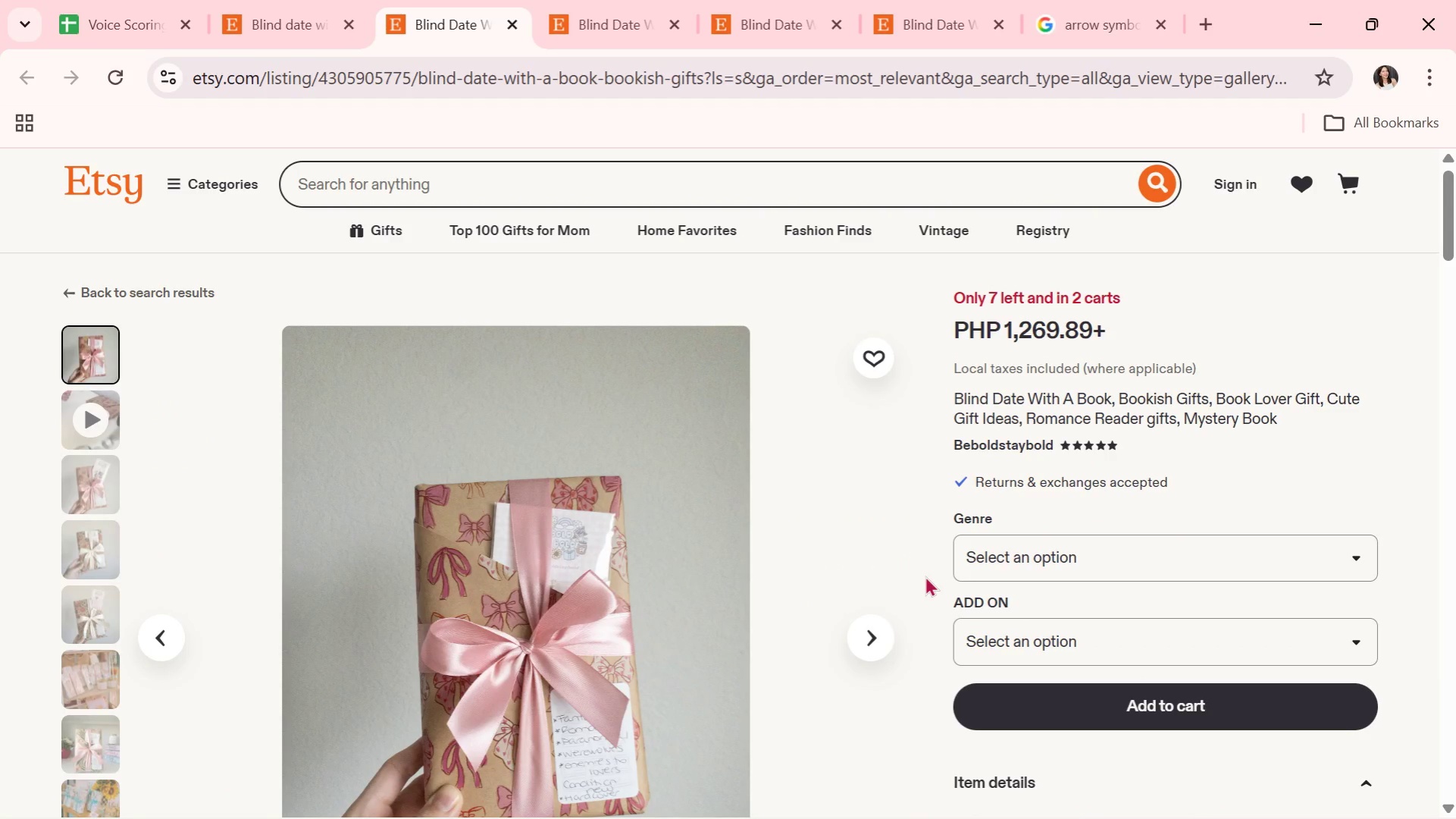 
scroll: coordinate [899, 576], scroll_direction: down, amount: 1.0
 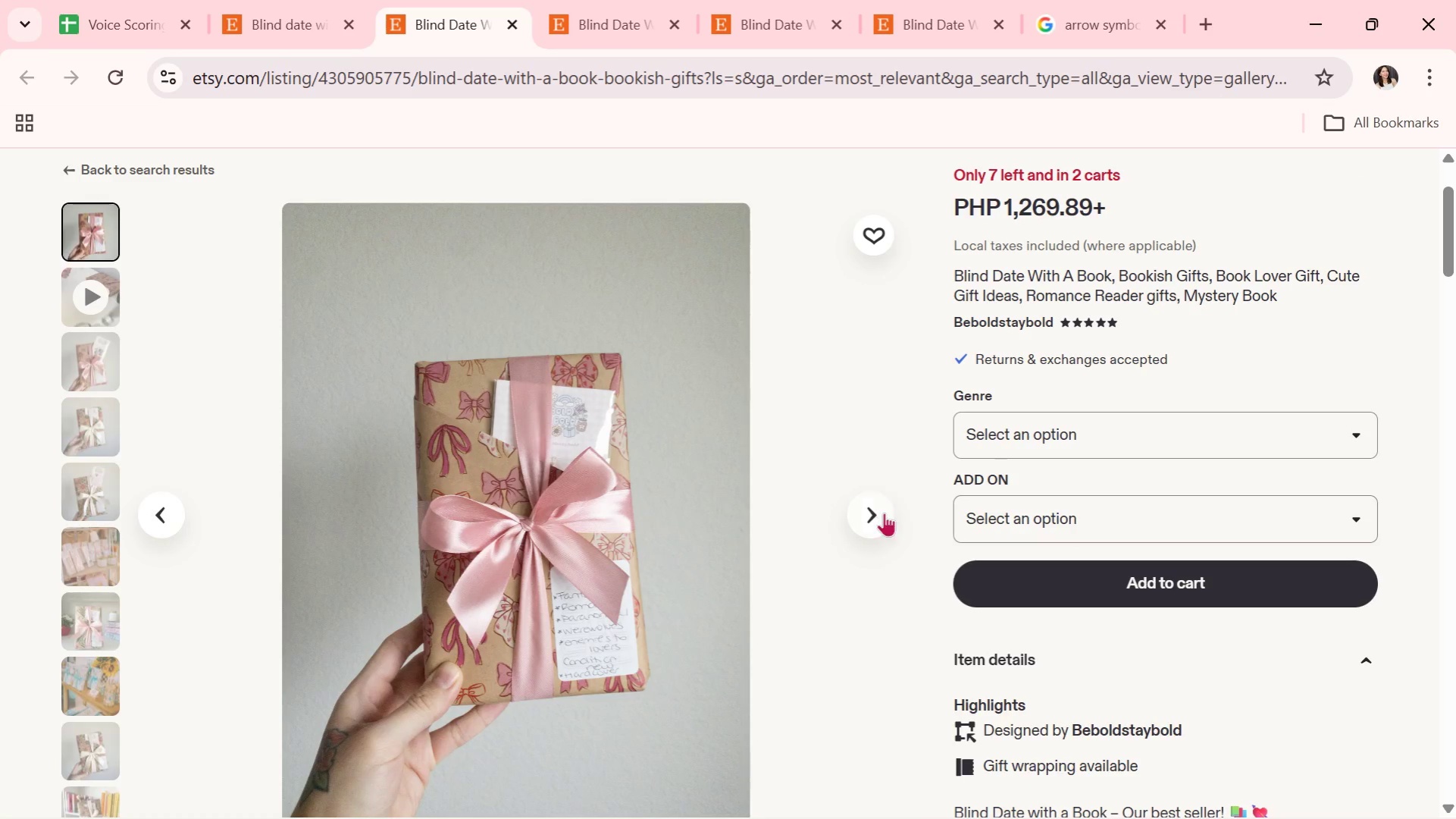 
left_click([877, 515])
 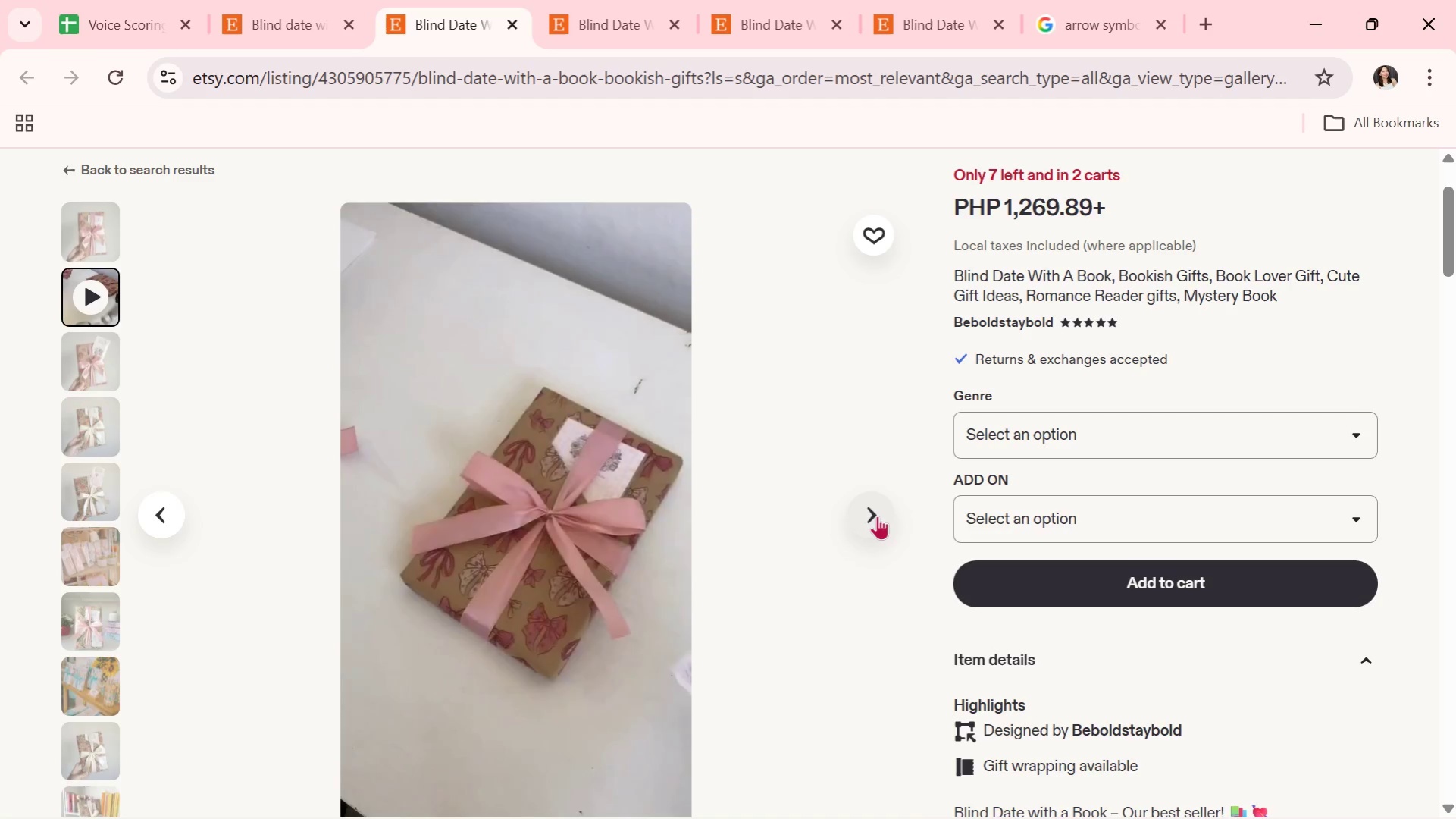 
wait(18.83)
 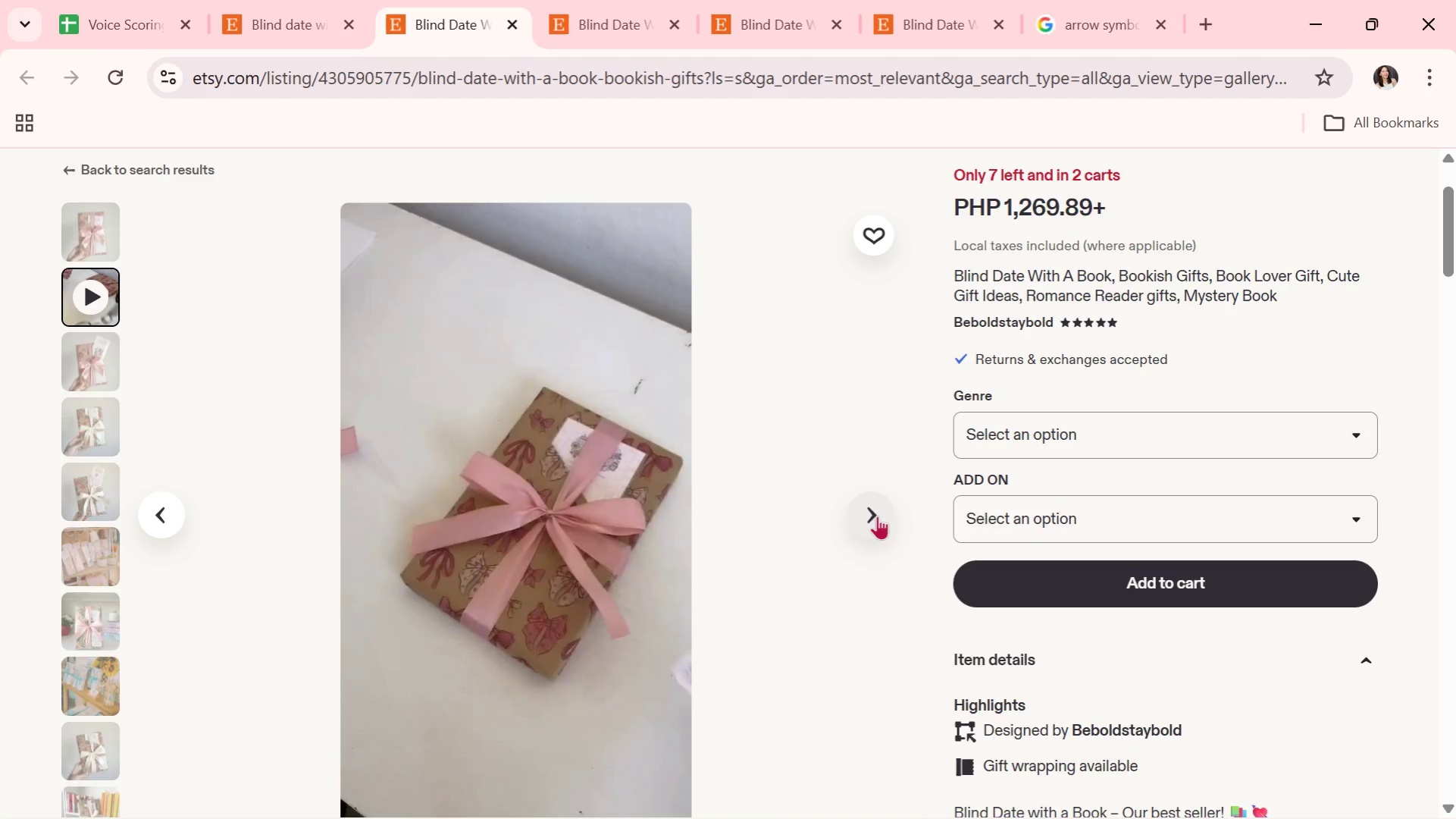 
left_click([875, 516])
 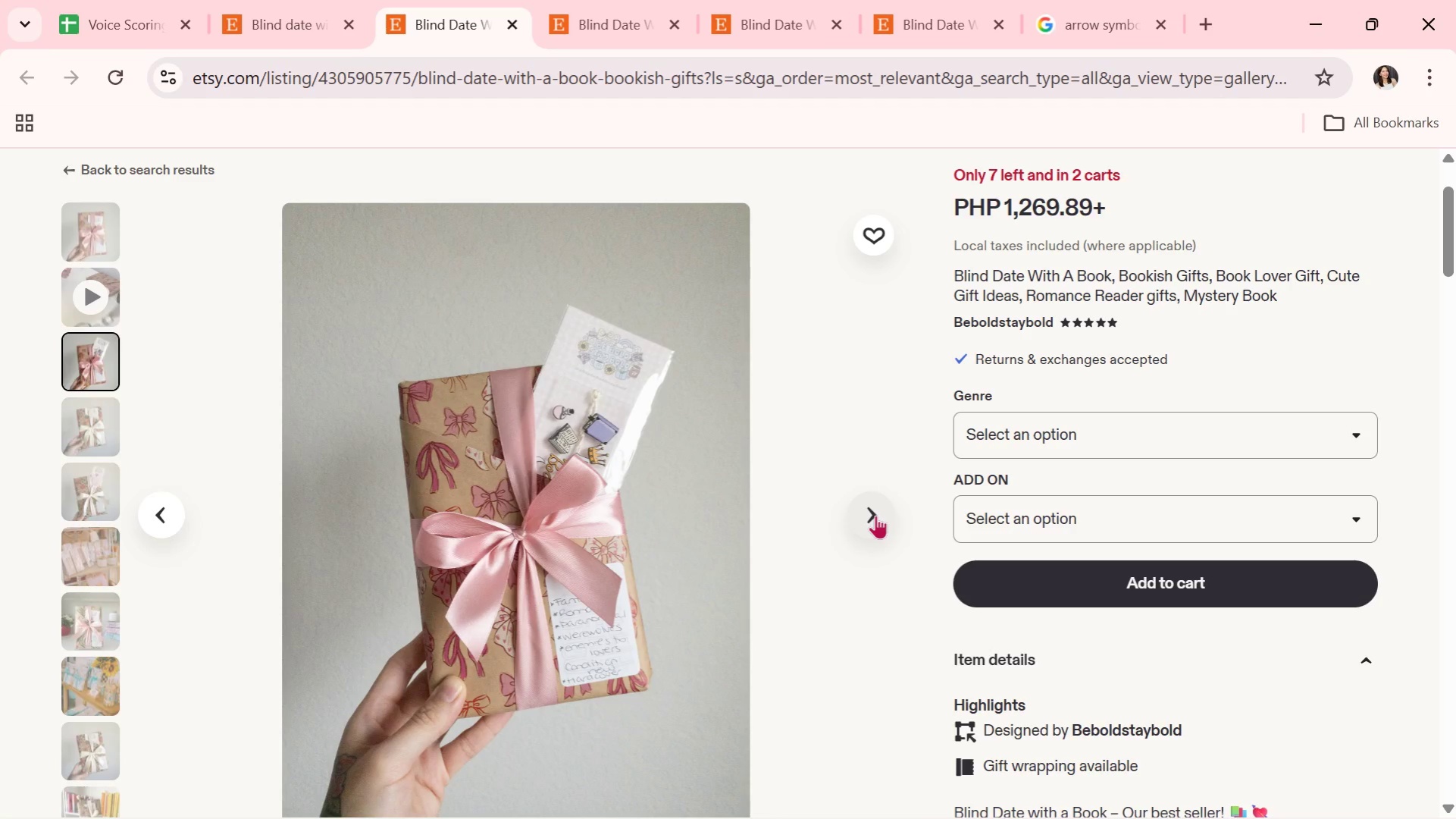 
wait(6.58)
 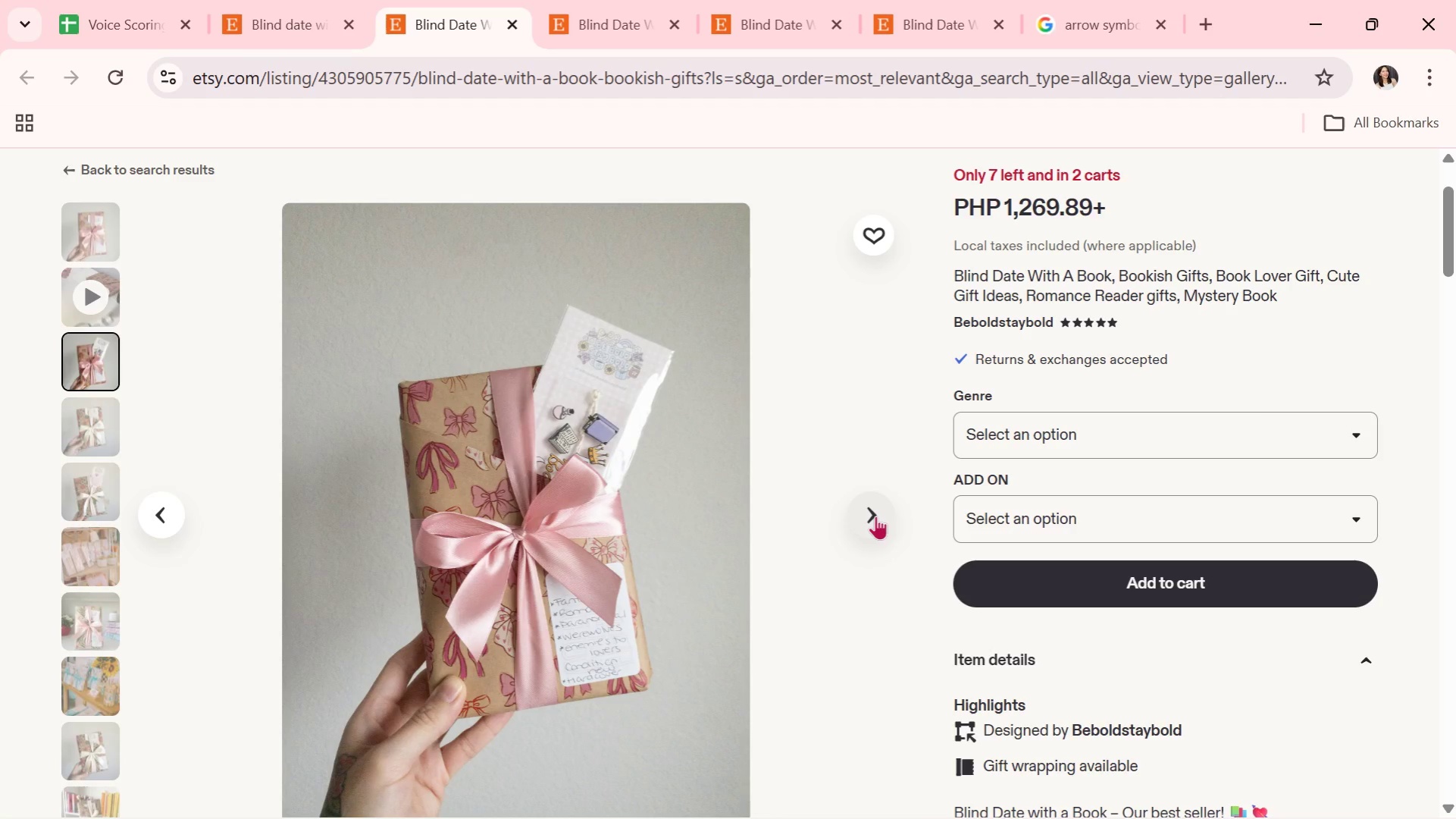 
left_click([875, 515])
 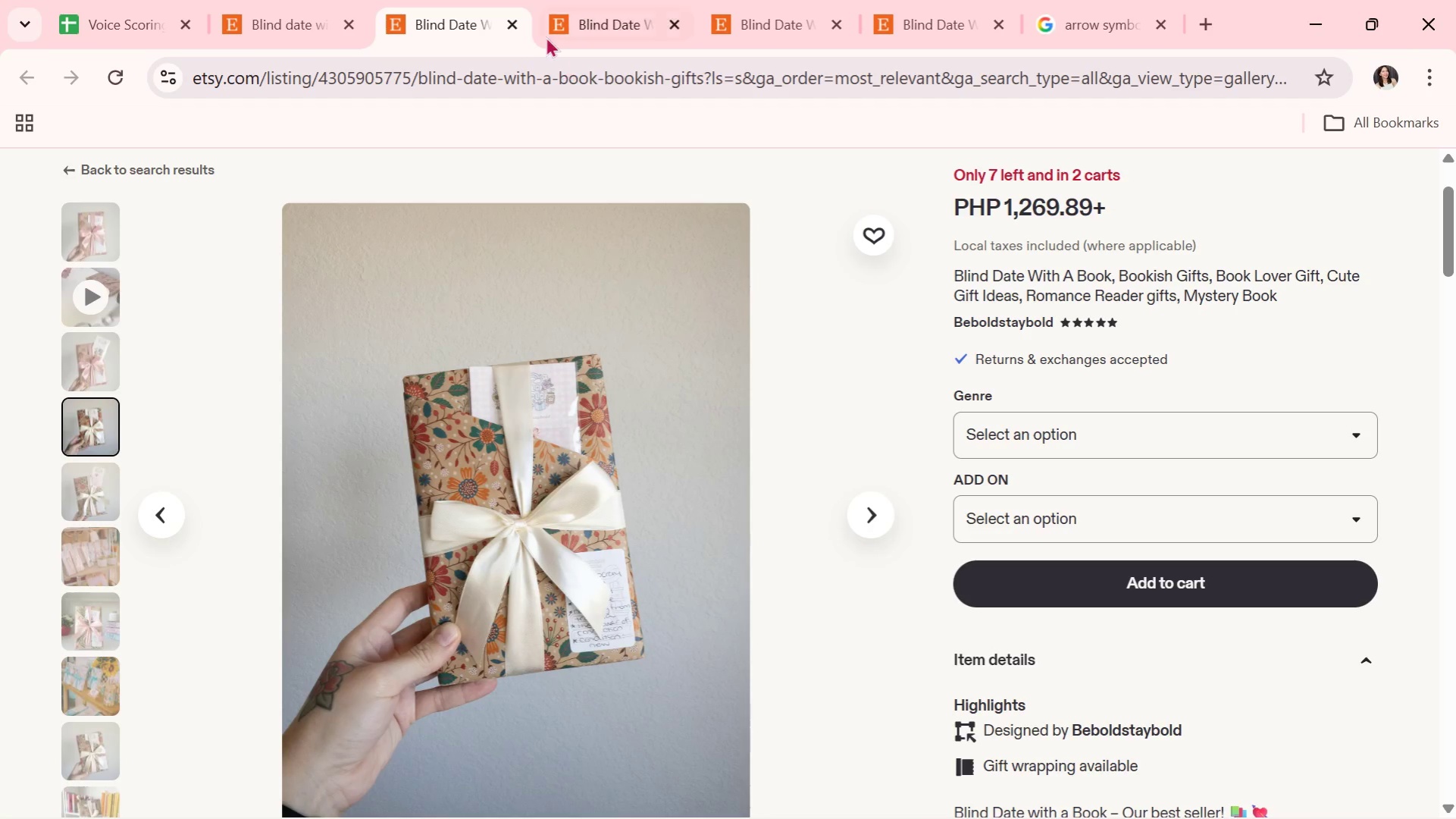 
left_click([515, 16])
 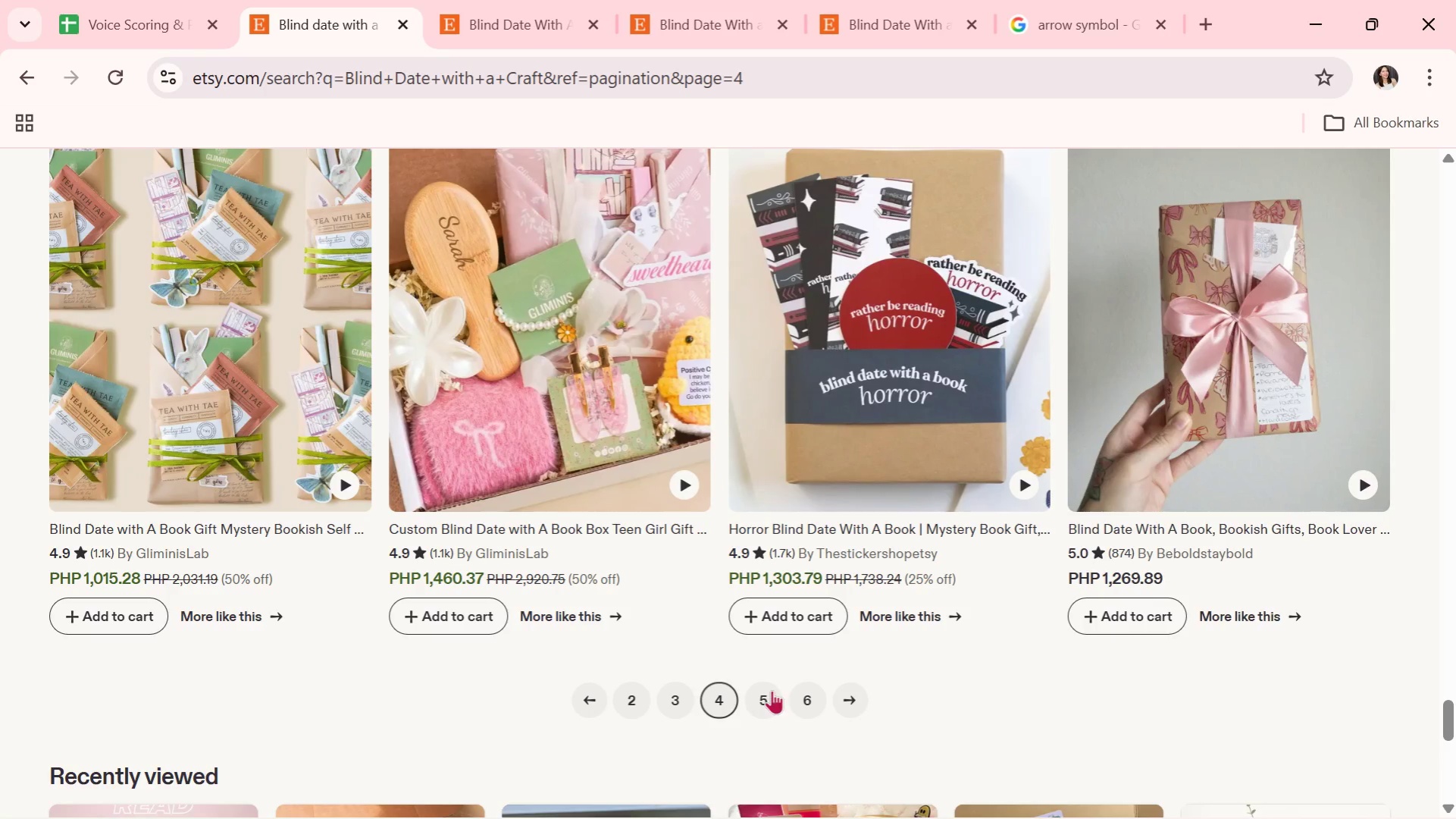 
left_click([767, 695])
 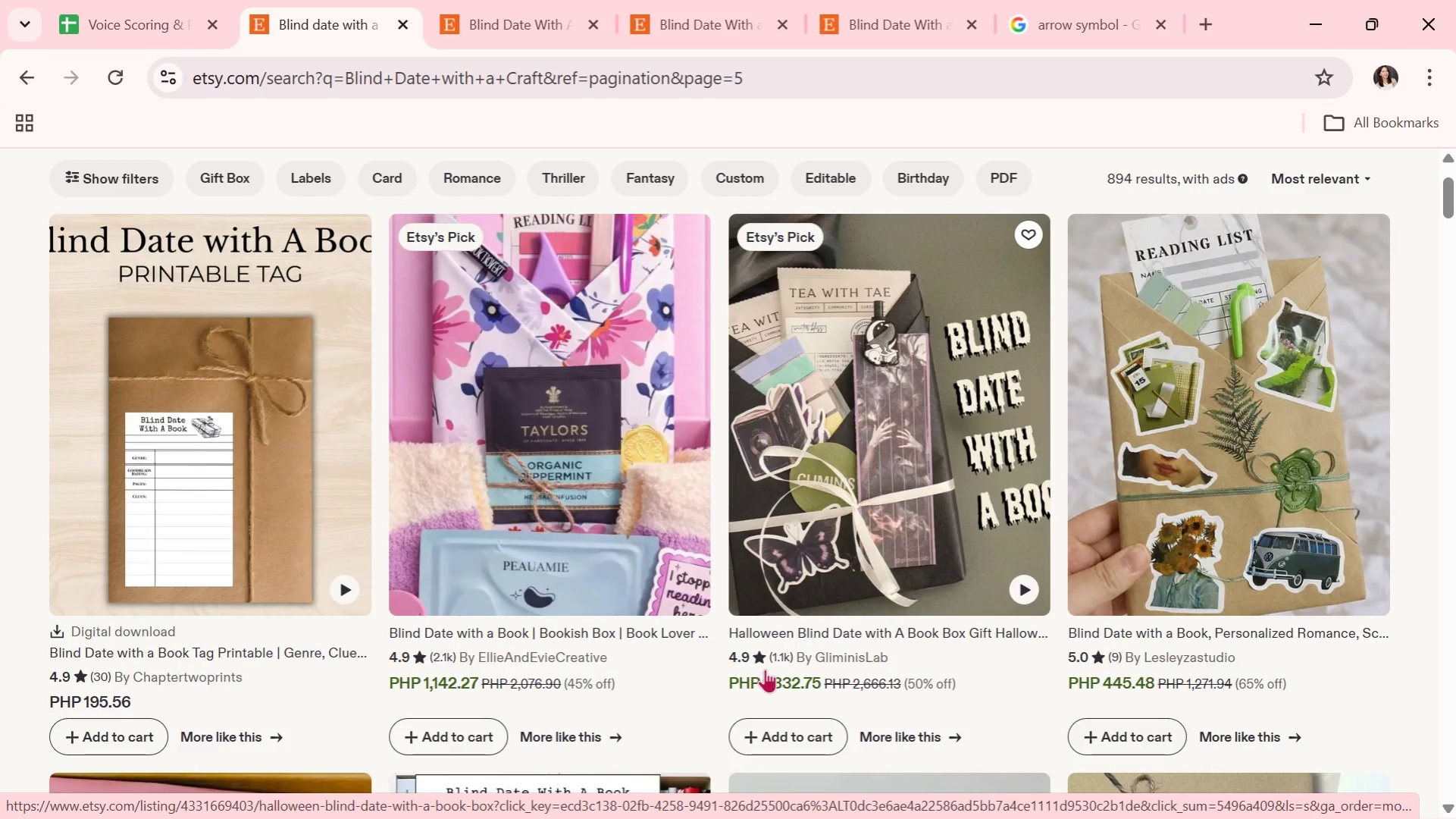 
wait(5.03)
 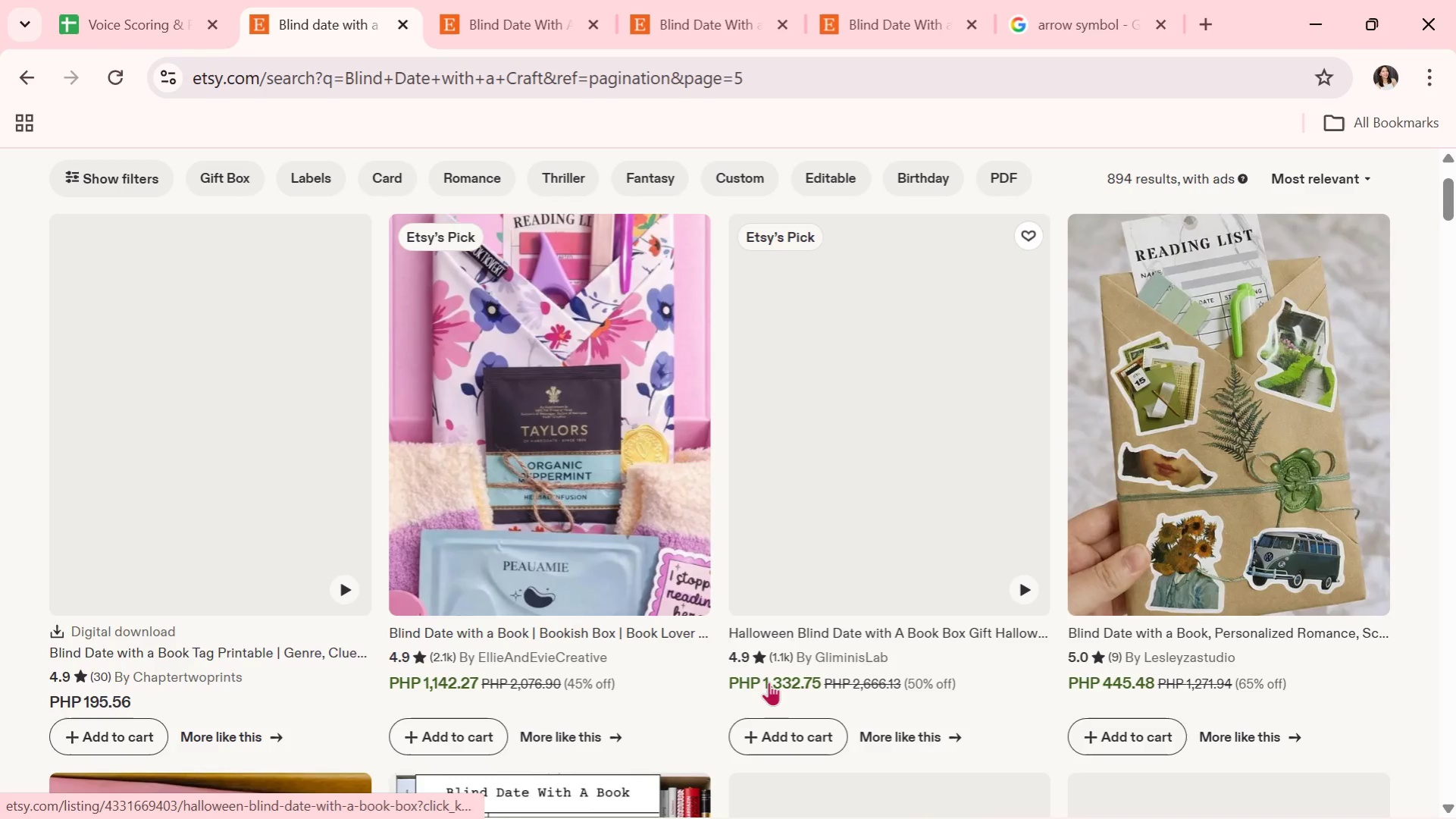 
scroll: coordinate [768, 659], scroll_direction: down, amount: 6.0
 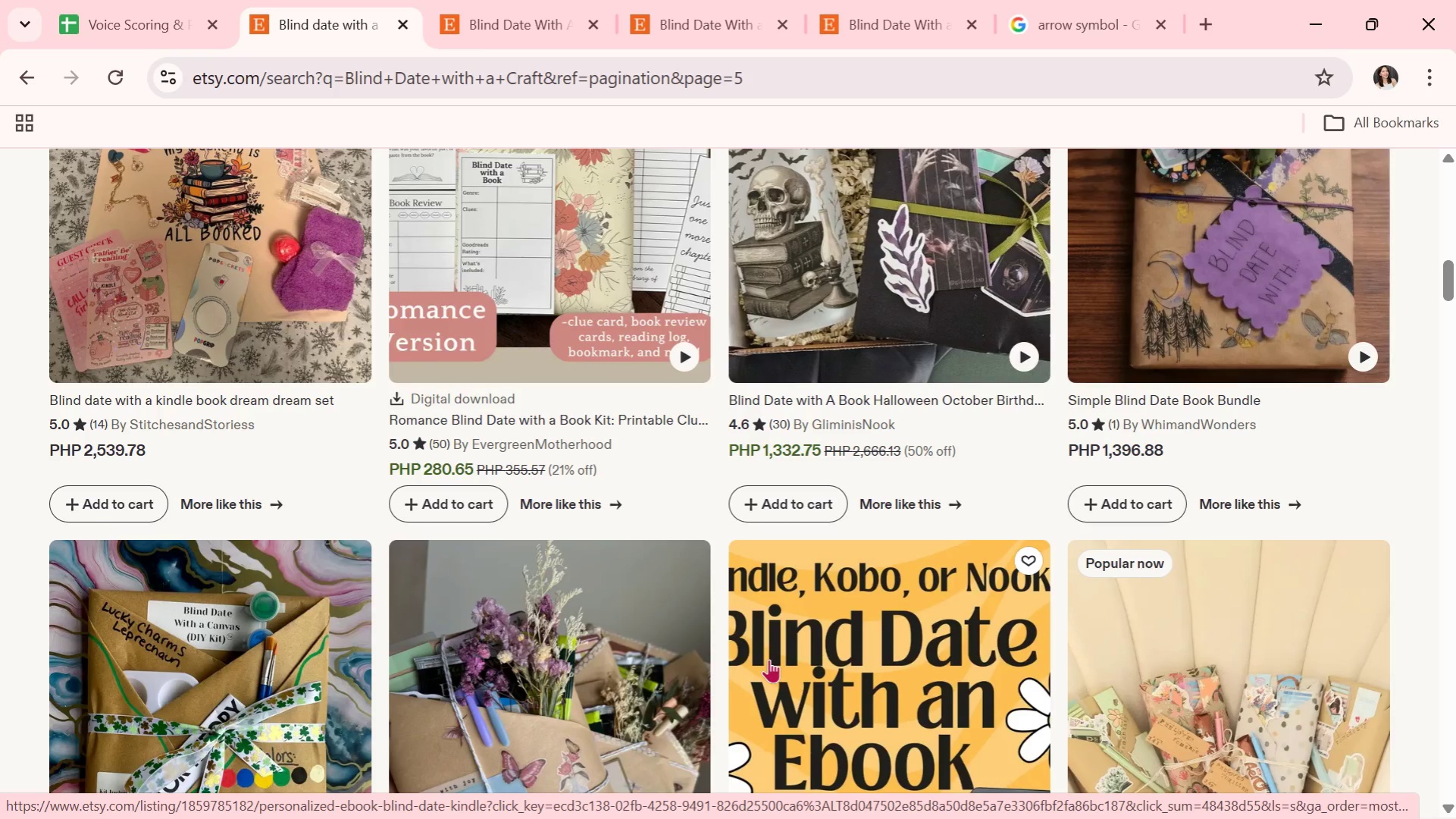 
scroll: coordinate [869, 648], scroll_direction: down, amount: 9.0
 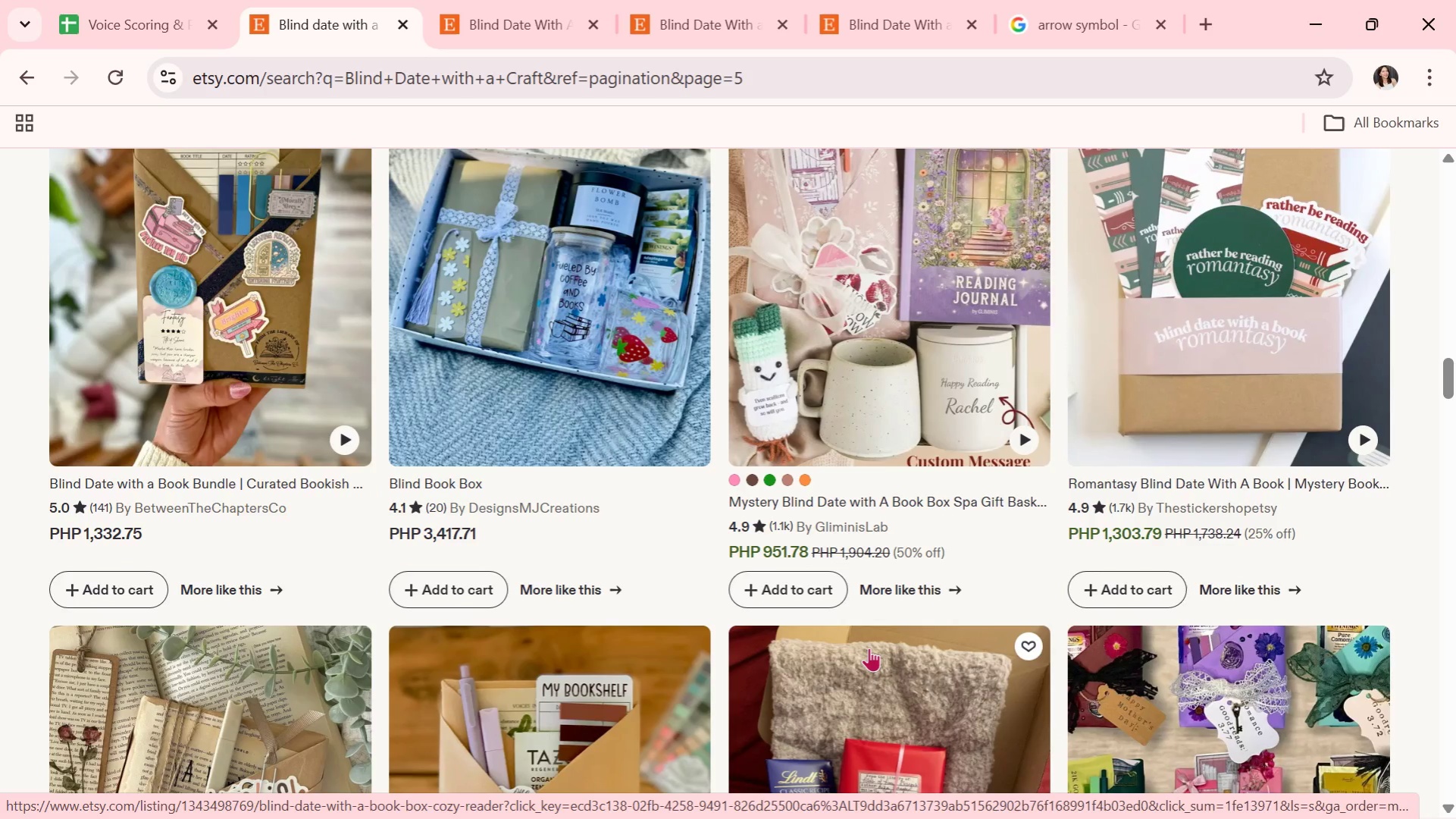 
scroll: coordinate [747, 610], scroll_direction: down, amount: 2.0
 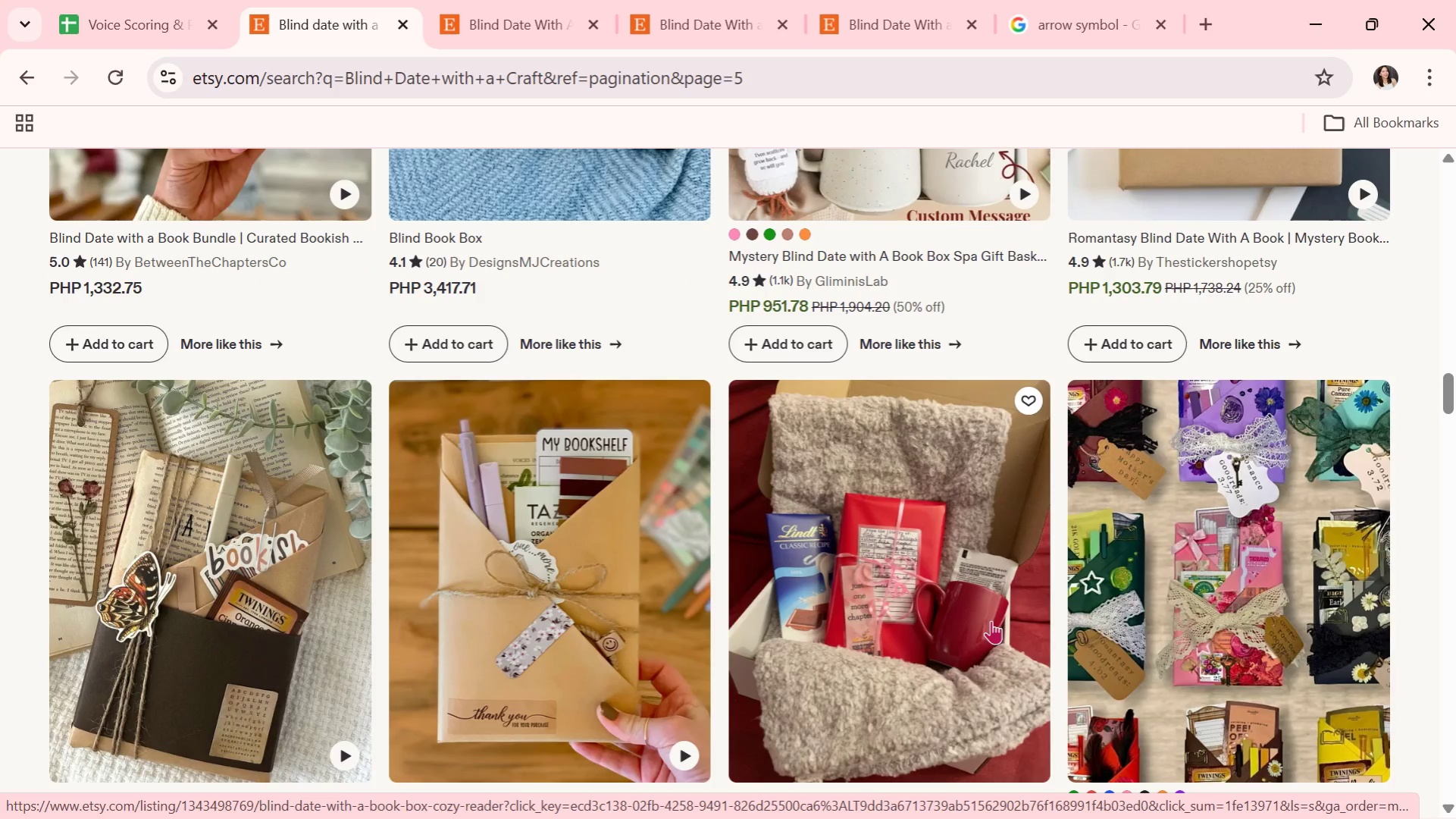 
wait(7.26)
 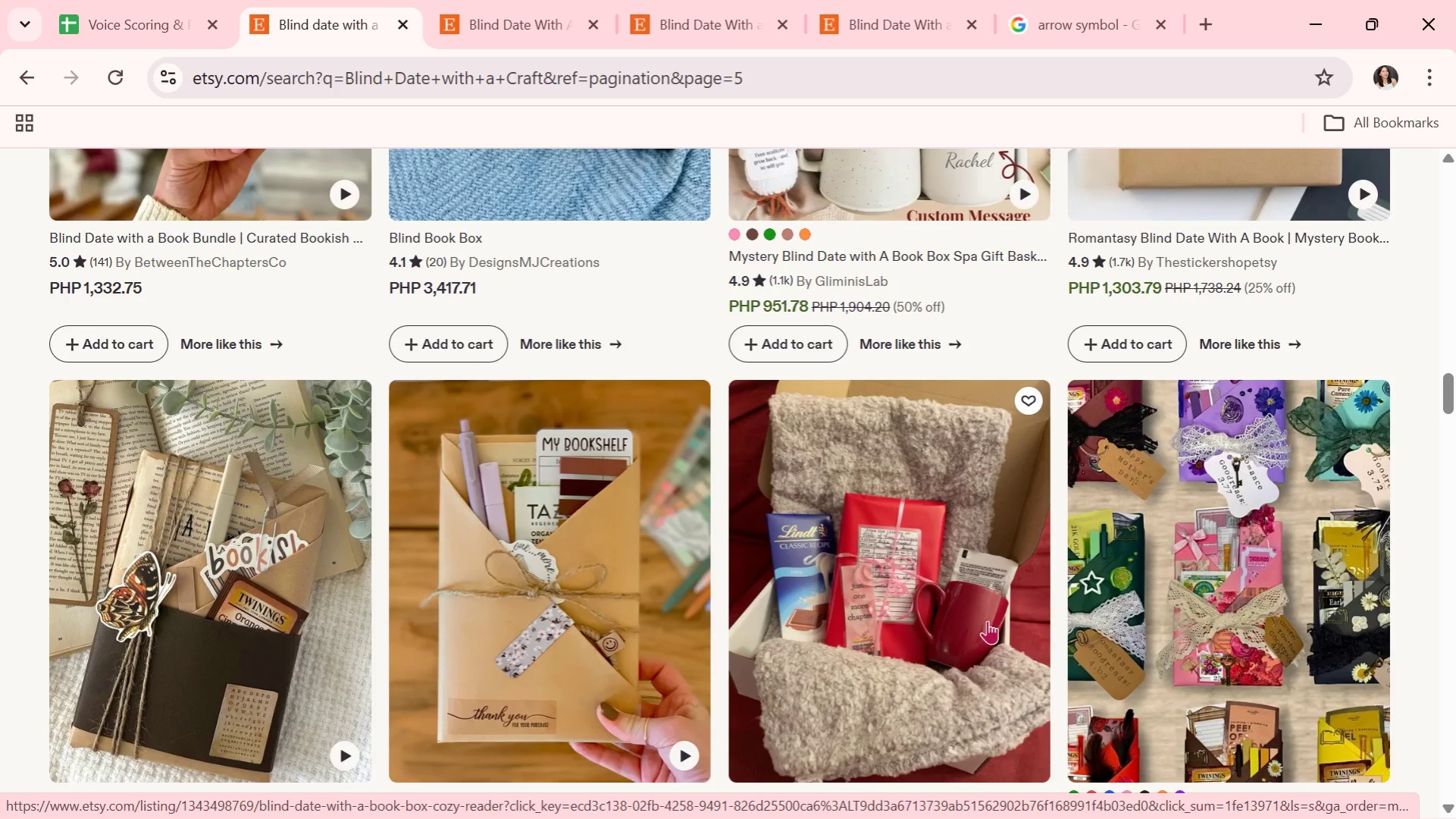 
scroll: coordinate [1156, 669], scroll_direction: down, amount: 1.0
 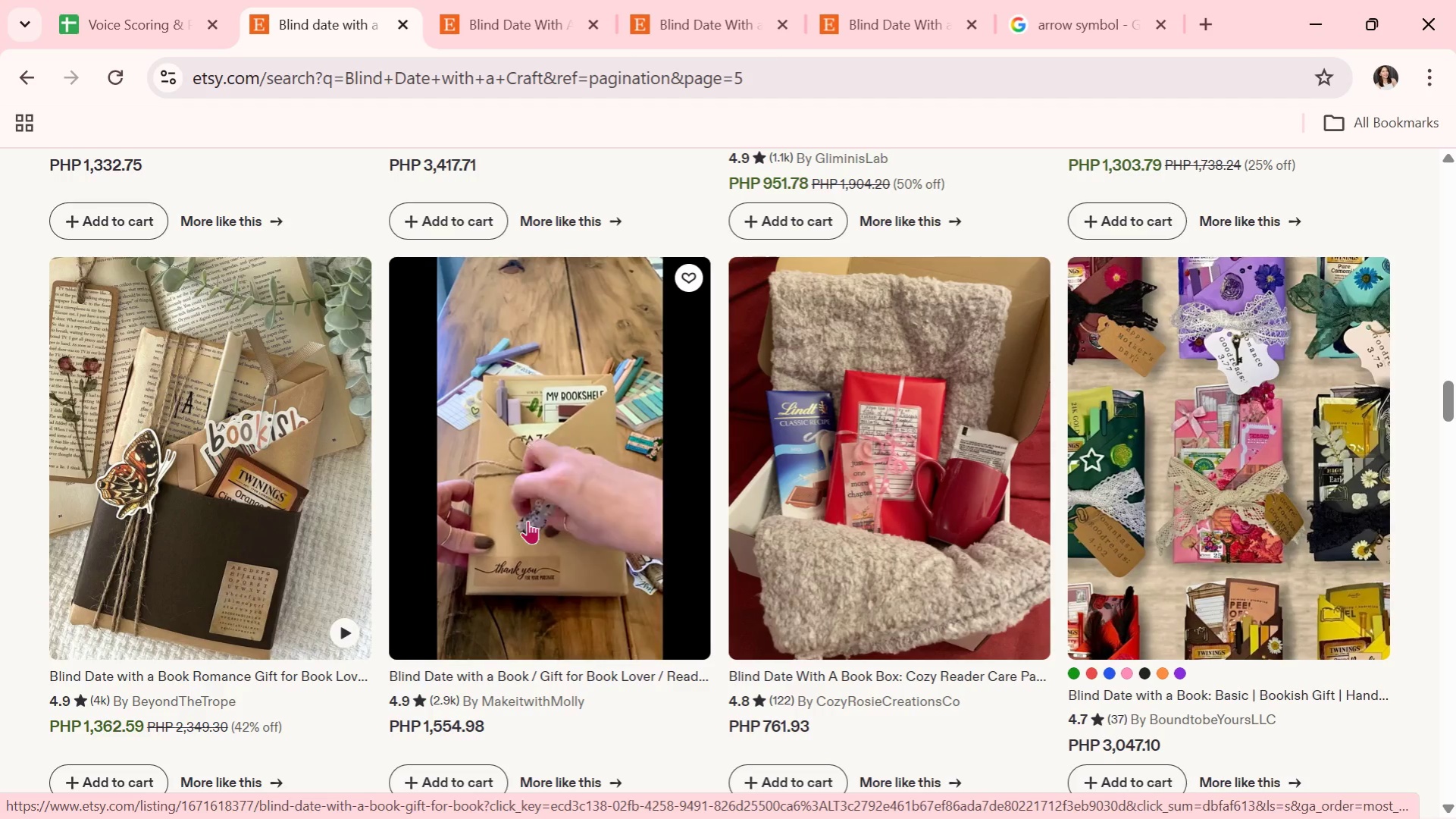 
wait(13.5)
 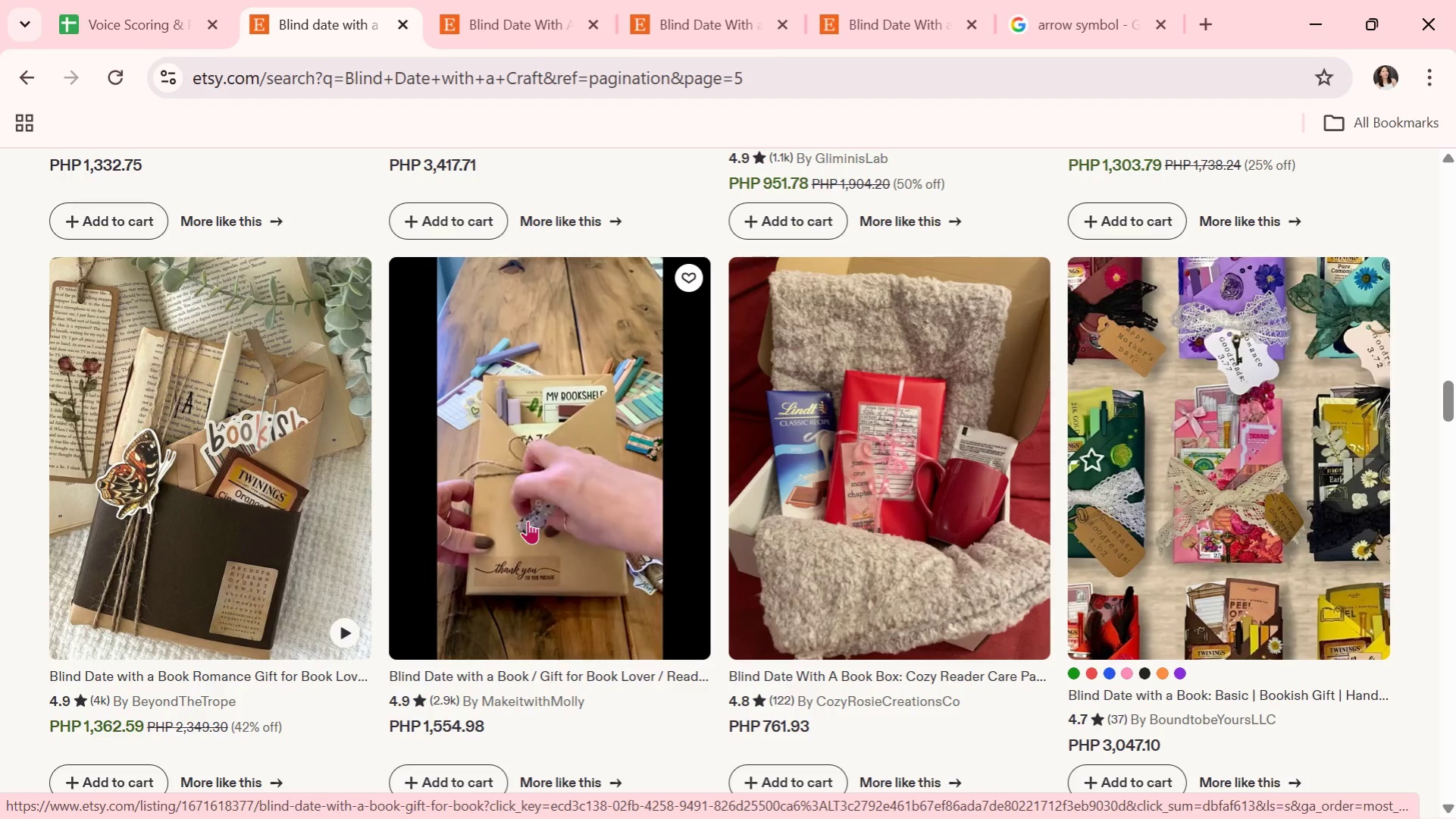 
scroll: coordinate [959, 558], scroll_direction: down, amount: 5.0
 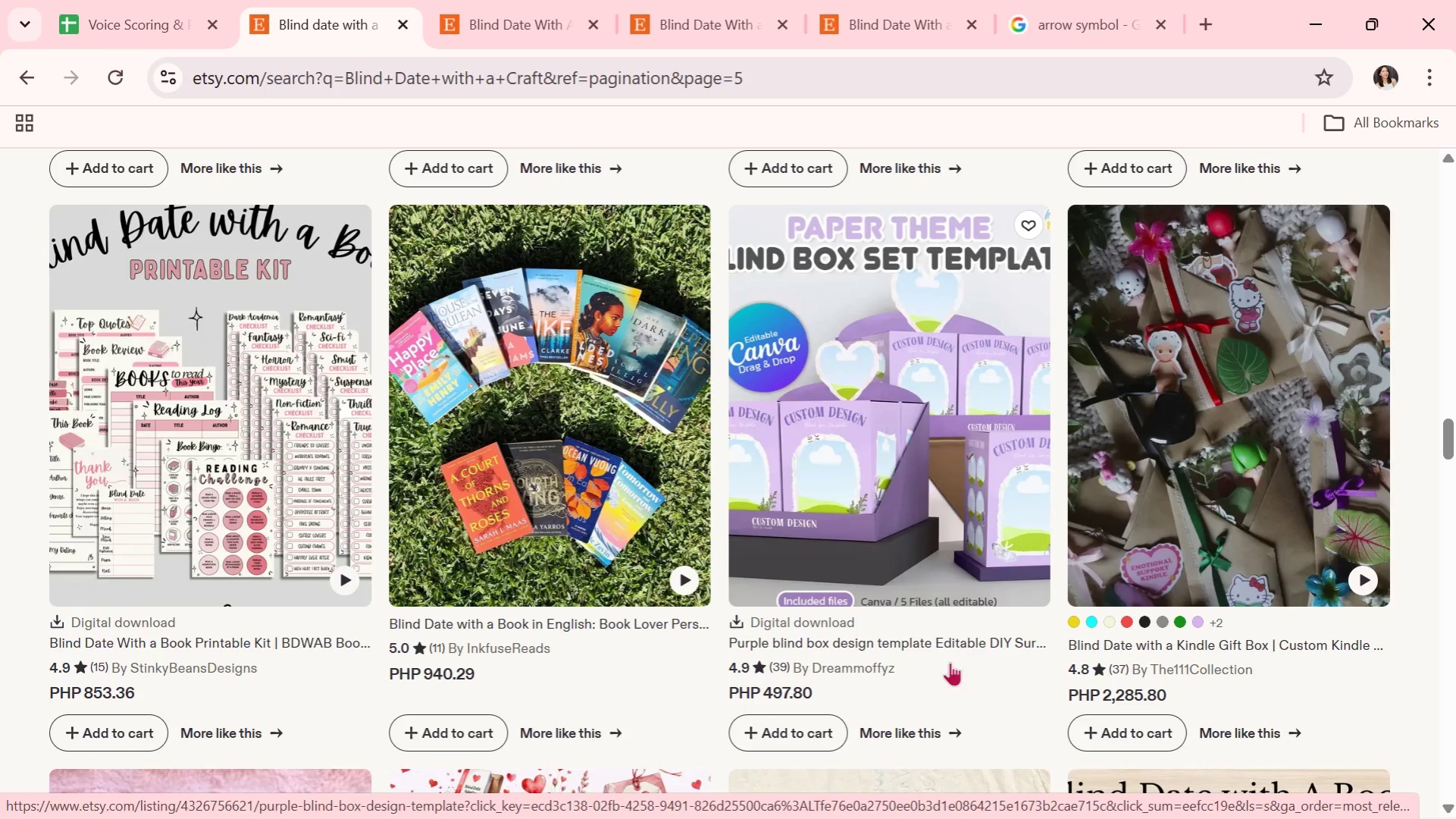 
left_click([848, 659])
 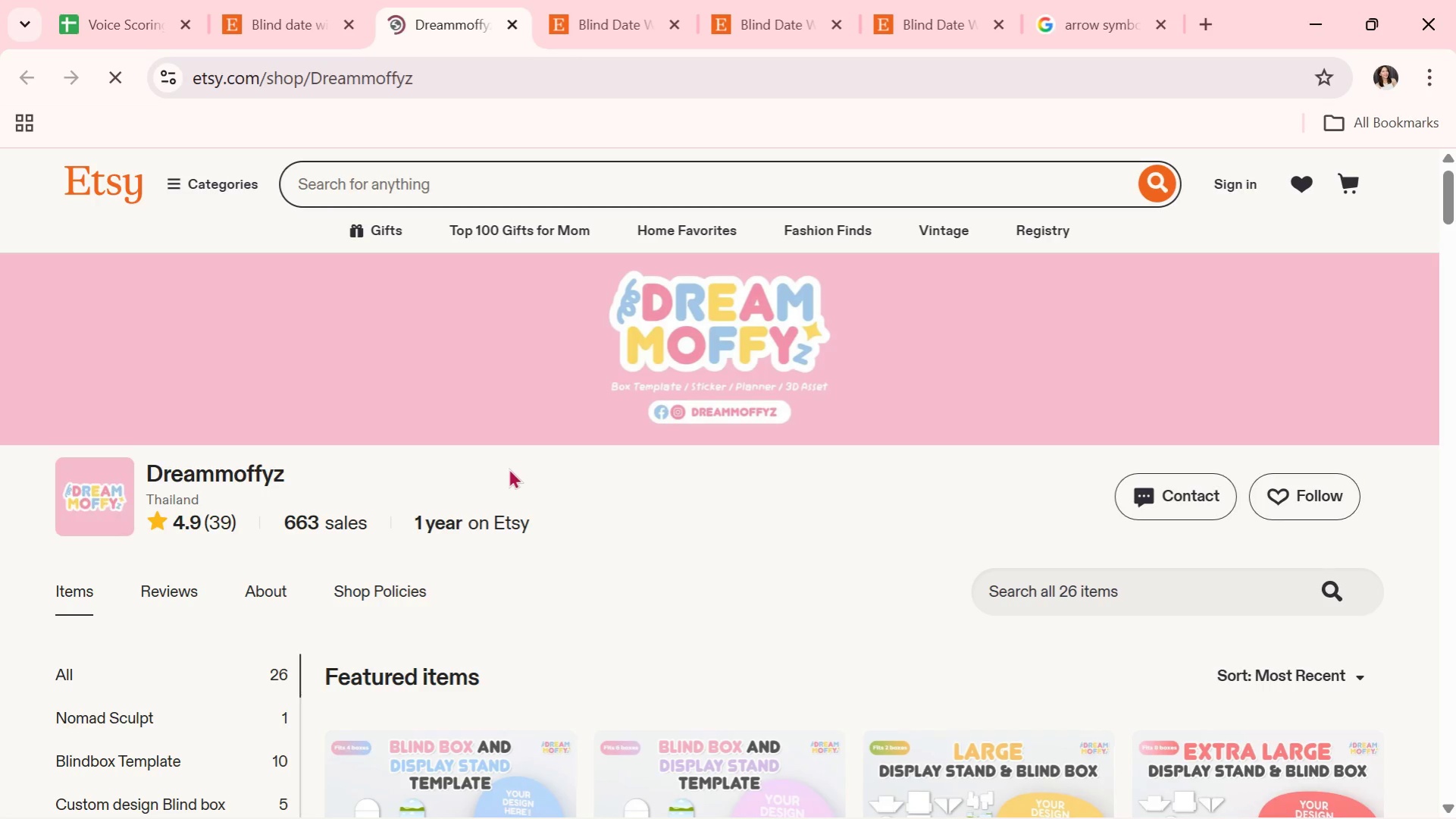 
scroll: coordinate [514, 457], scroll_direction: down, amount: 2.0
 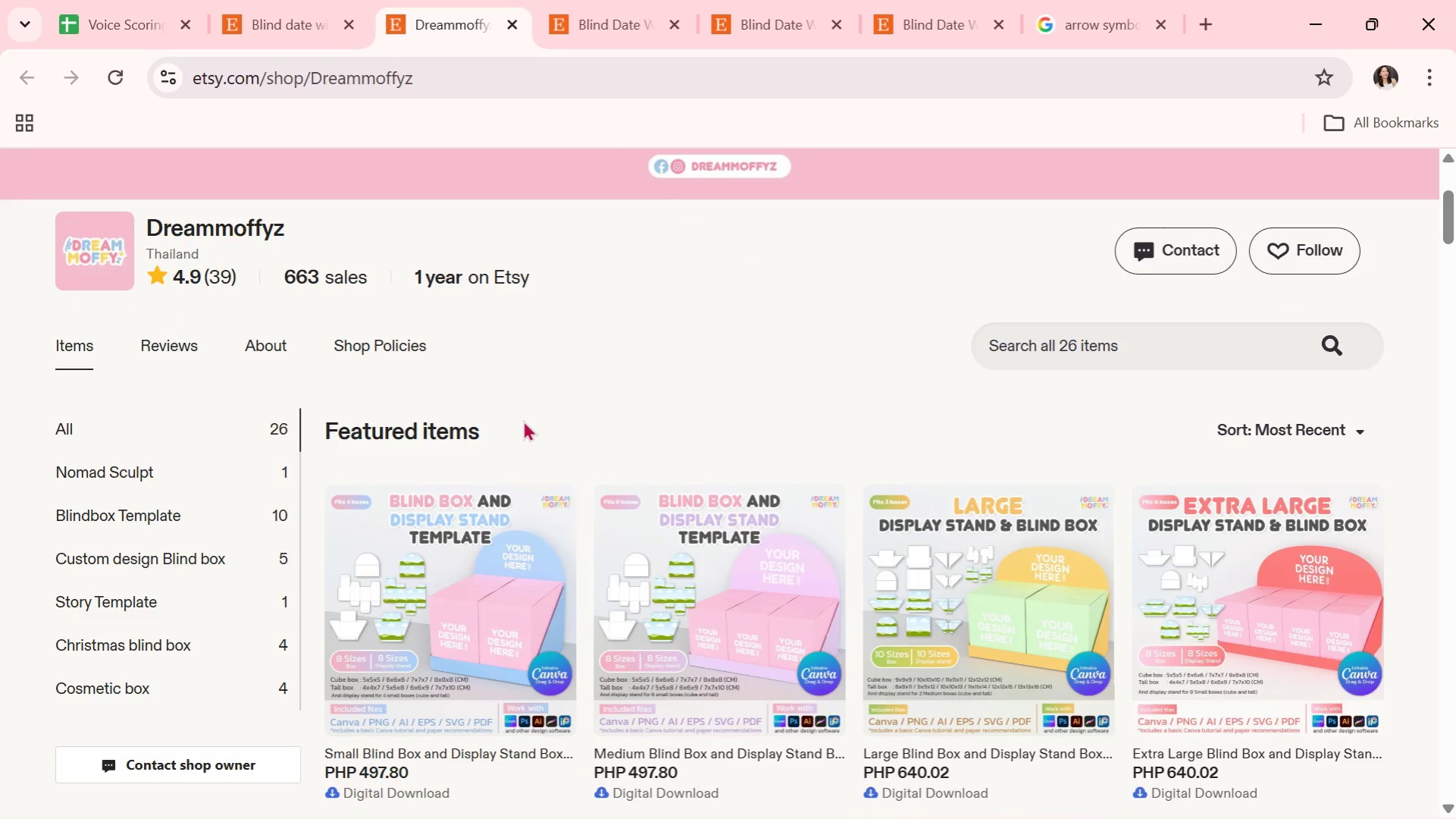 
wait(6.5)
 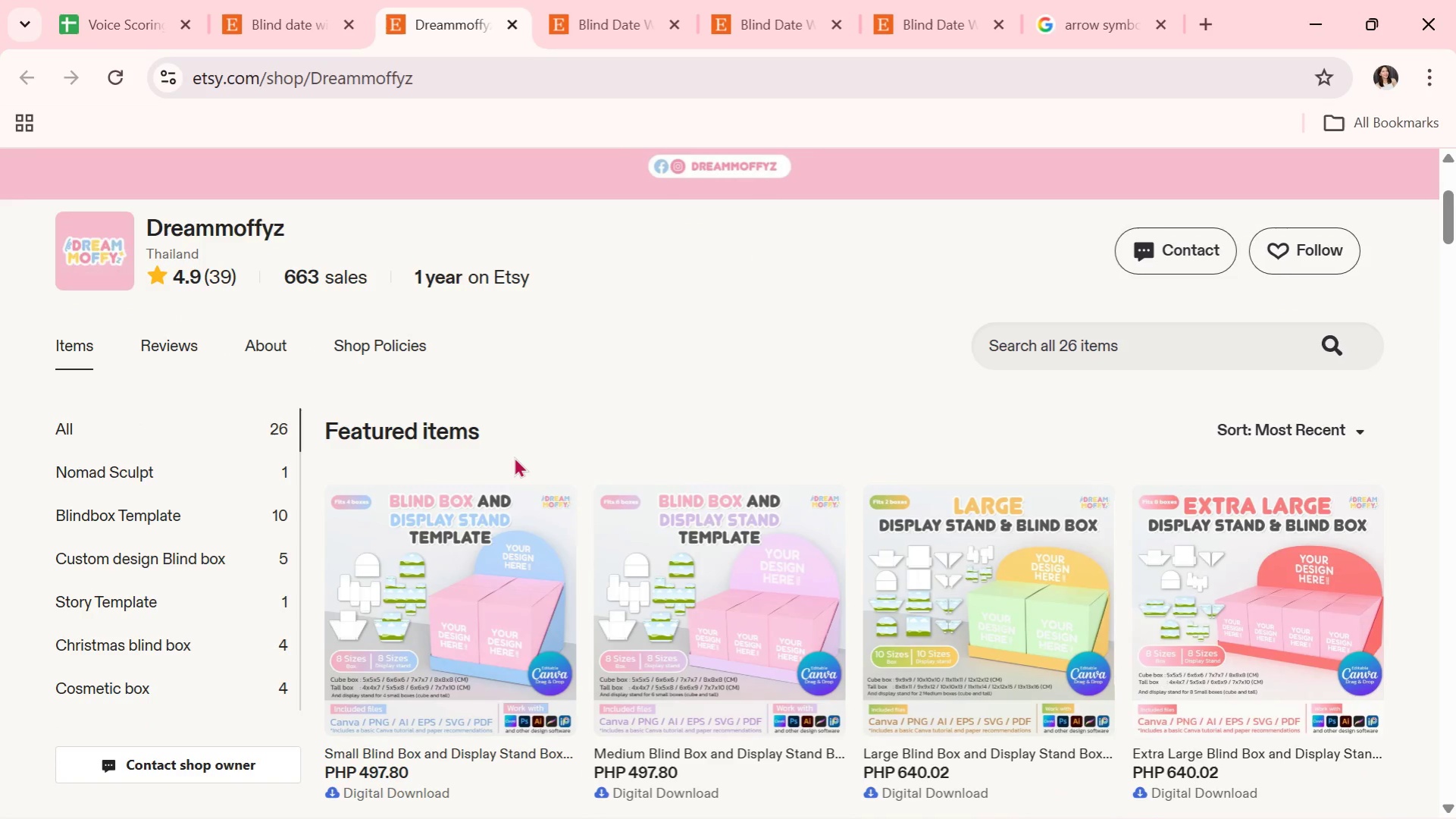 
left_click([208, 485])
 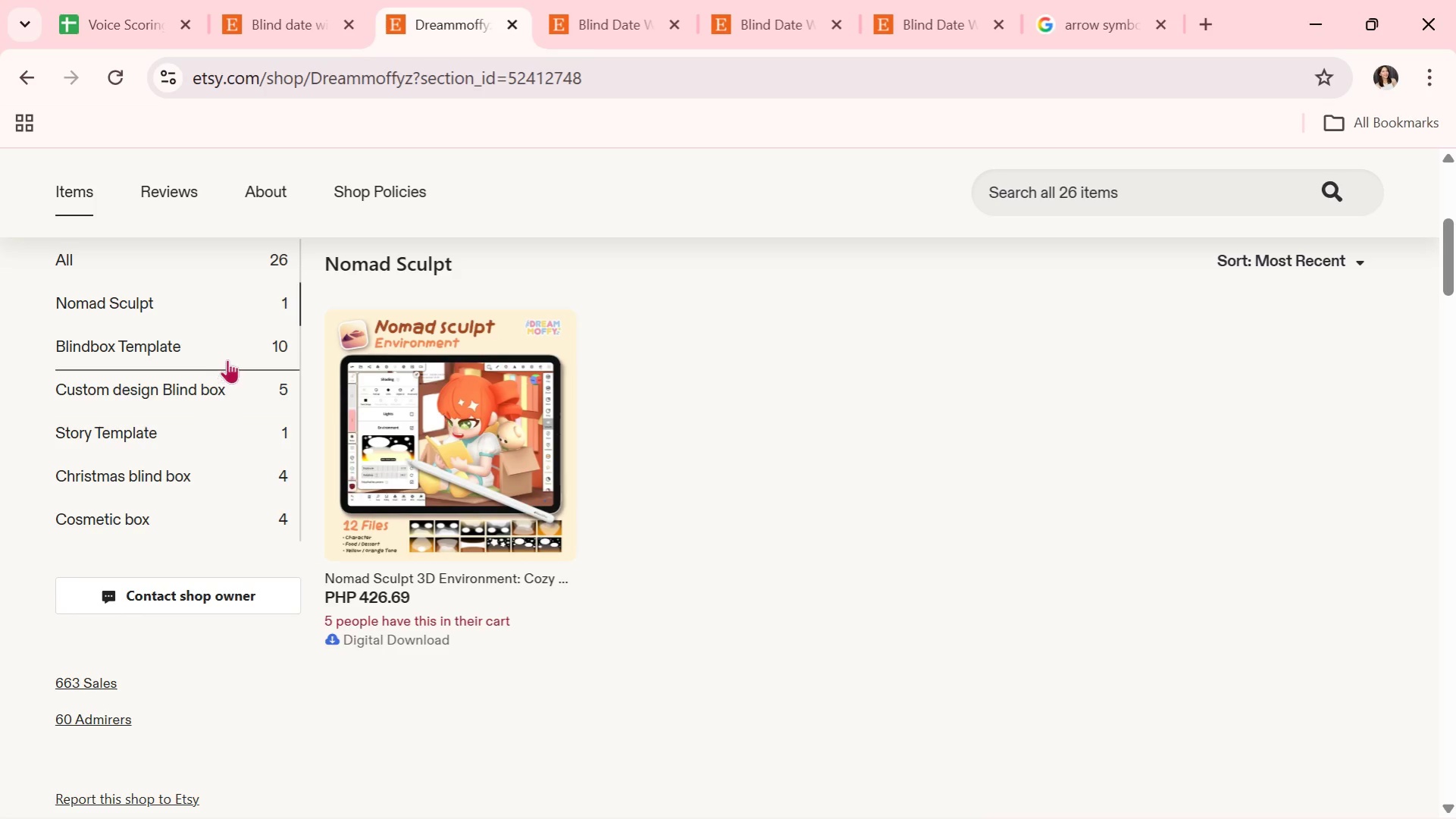 
left_click([223, 344])
 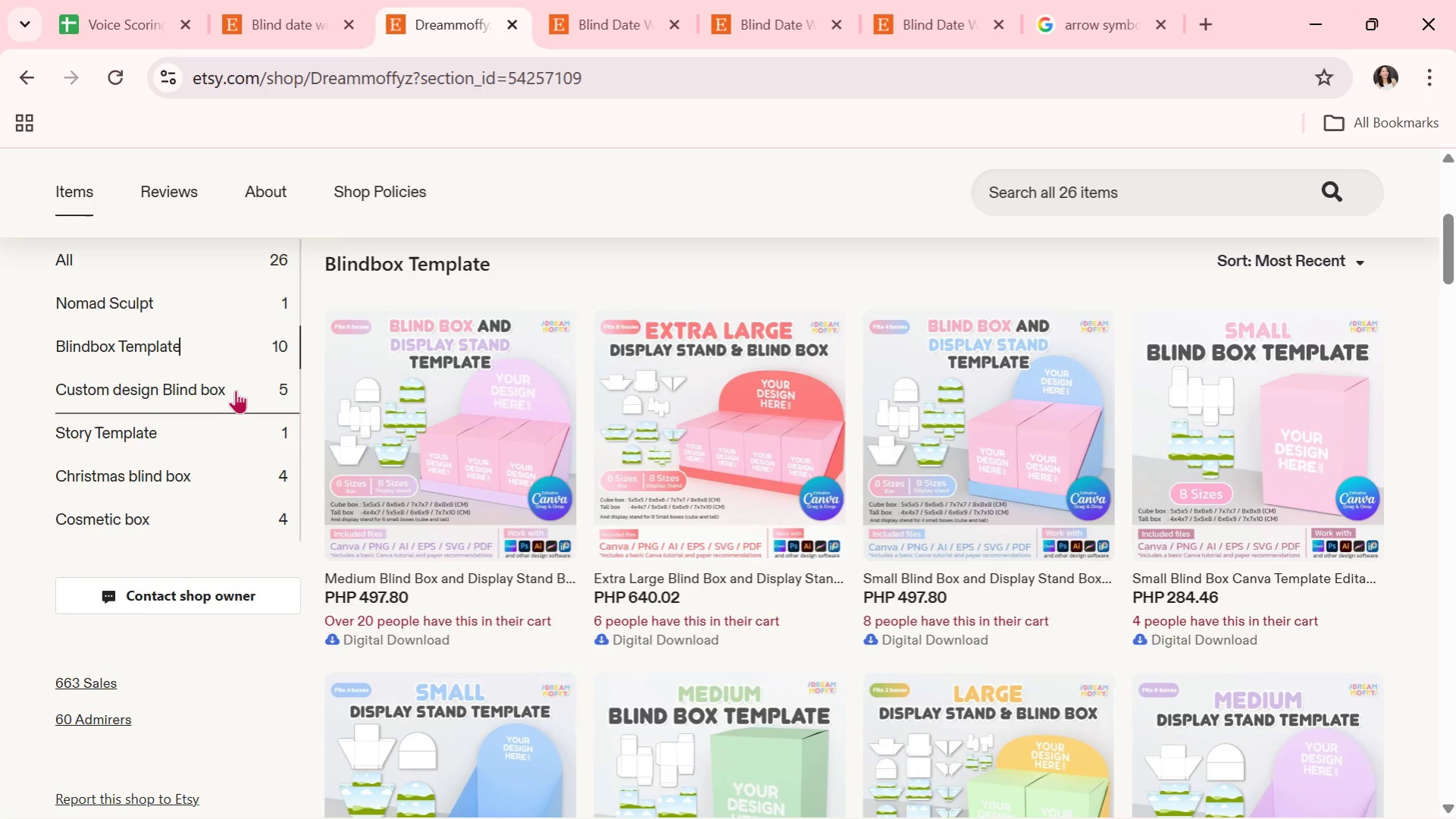 
wait(9.36)
 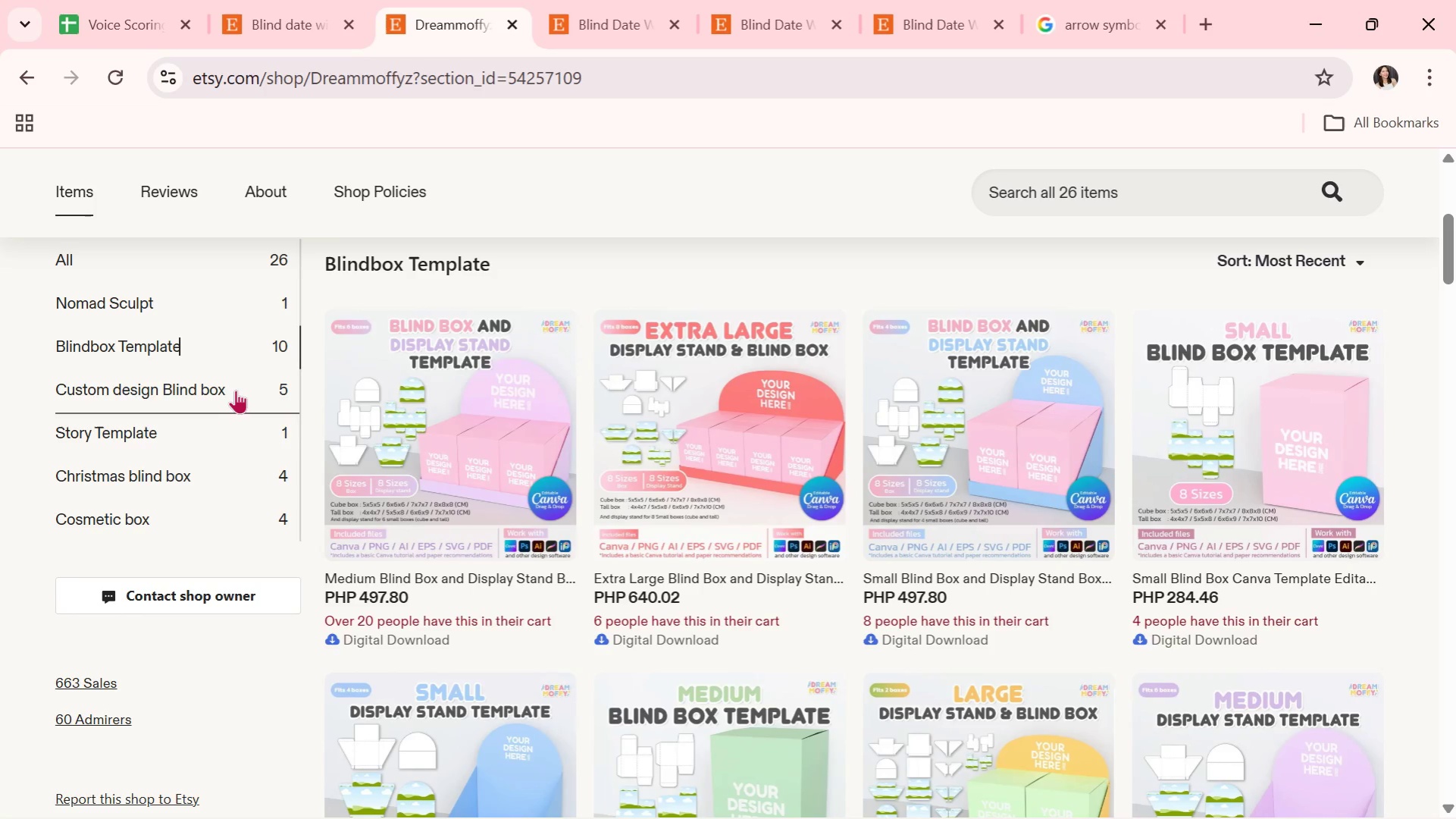 
left_click([230, 378])
 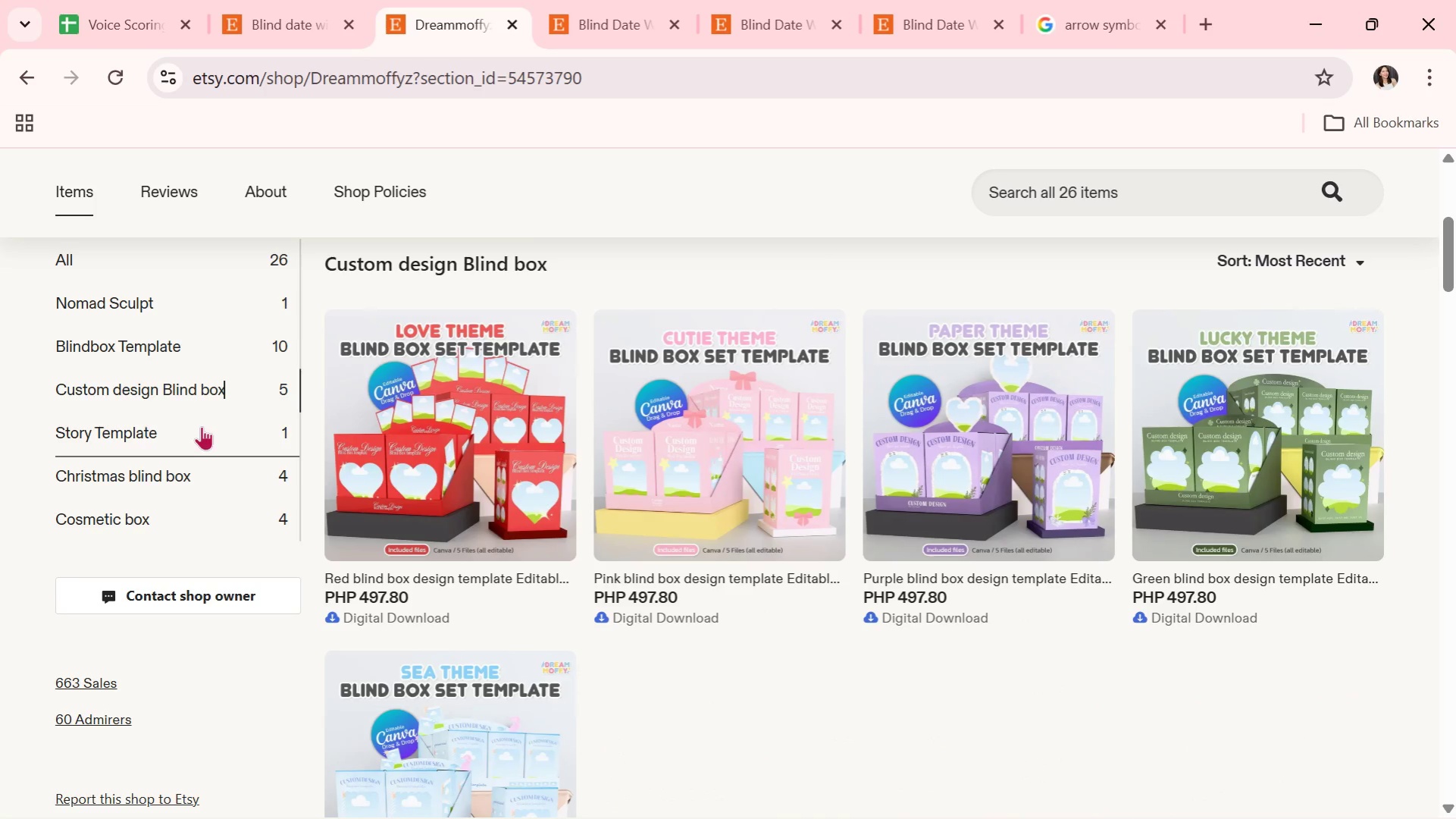 
left_click([191, 479])
 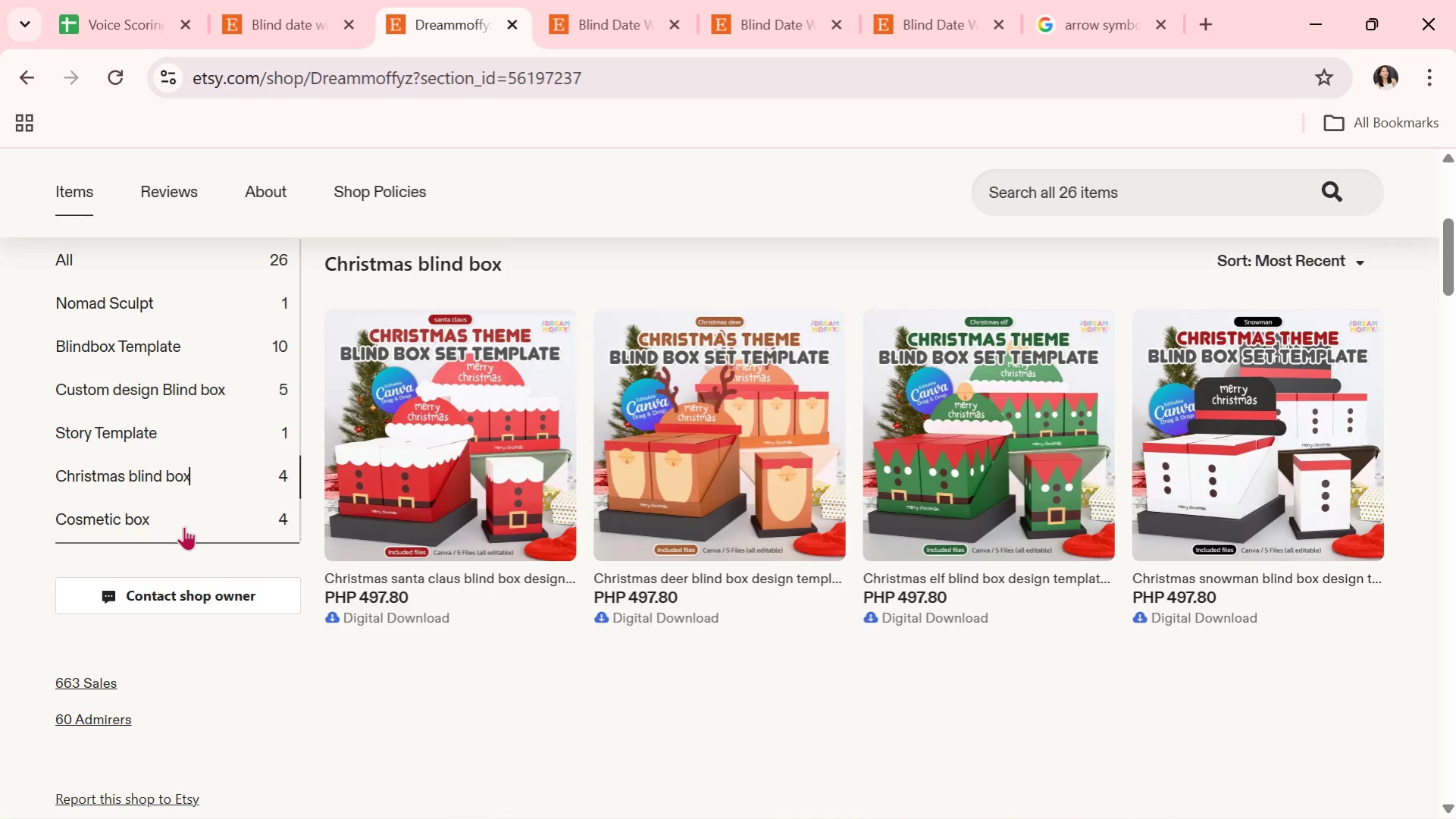 
left_click([183, 527])
 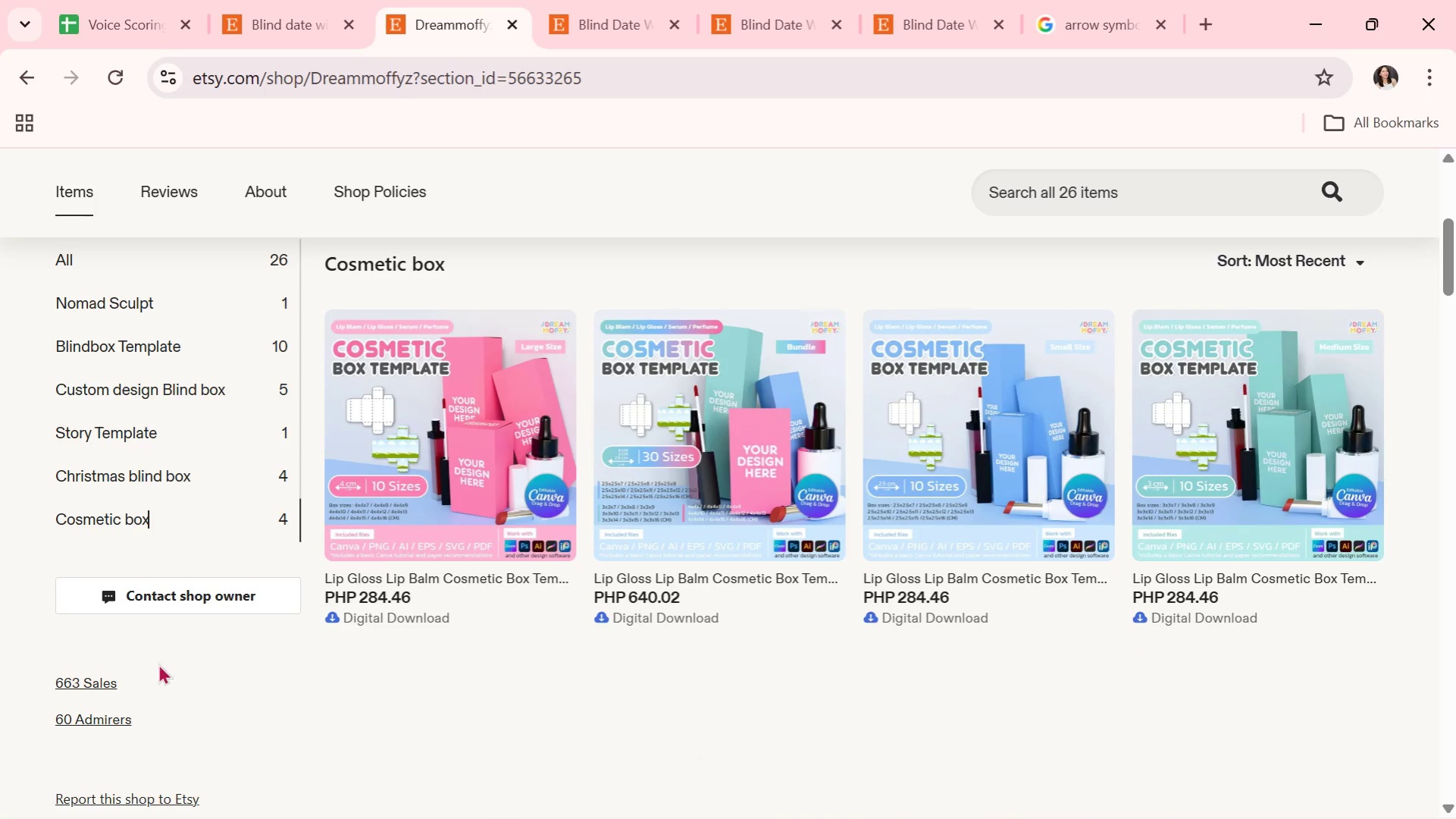 
left_click_drag(start_coordinate=[118, 700], to_coordinate=[111, 694])
 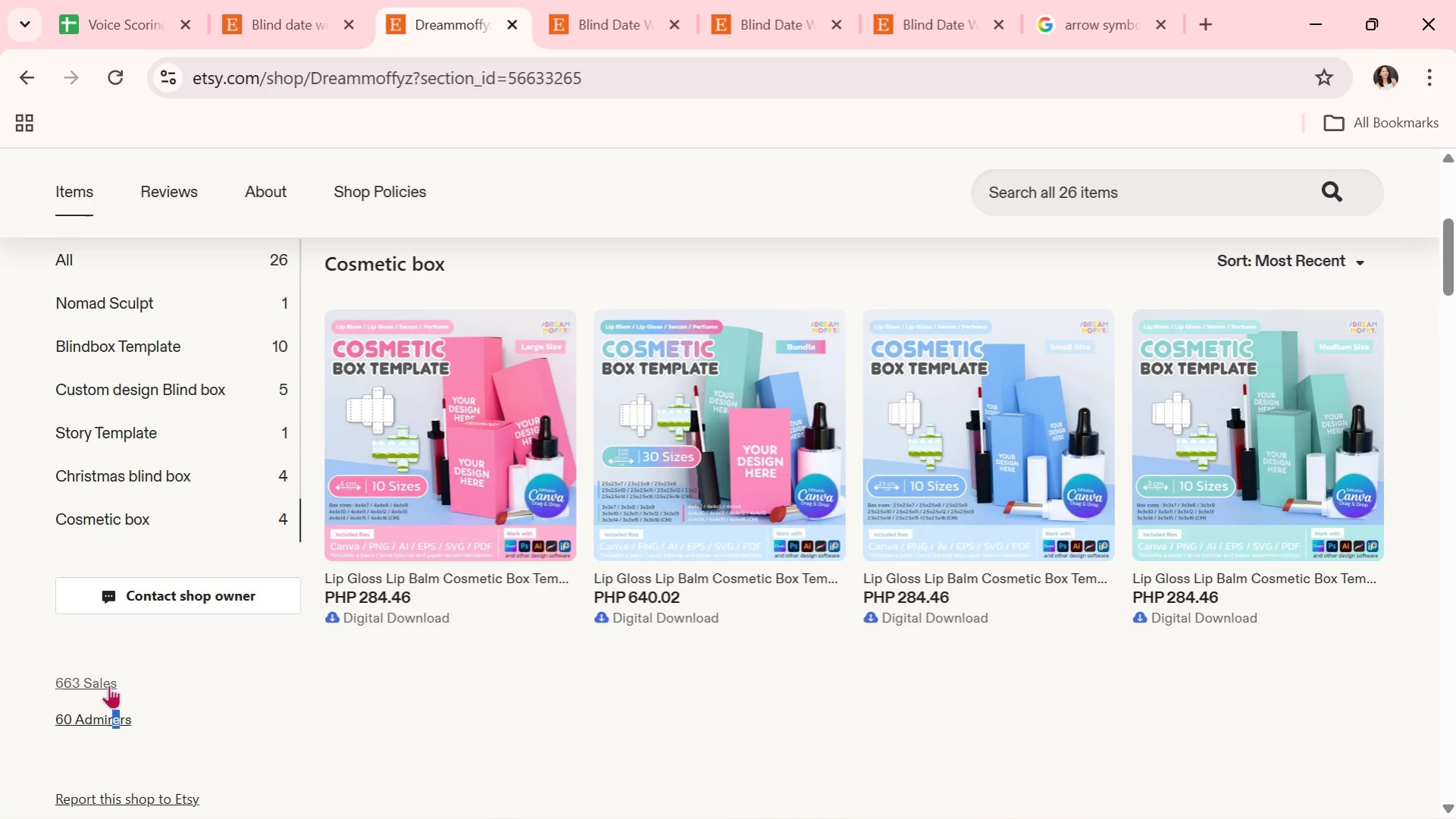 
left_click([106, 685])
 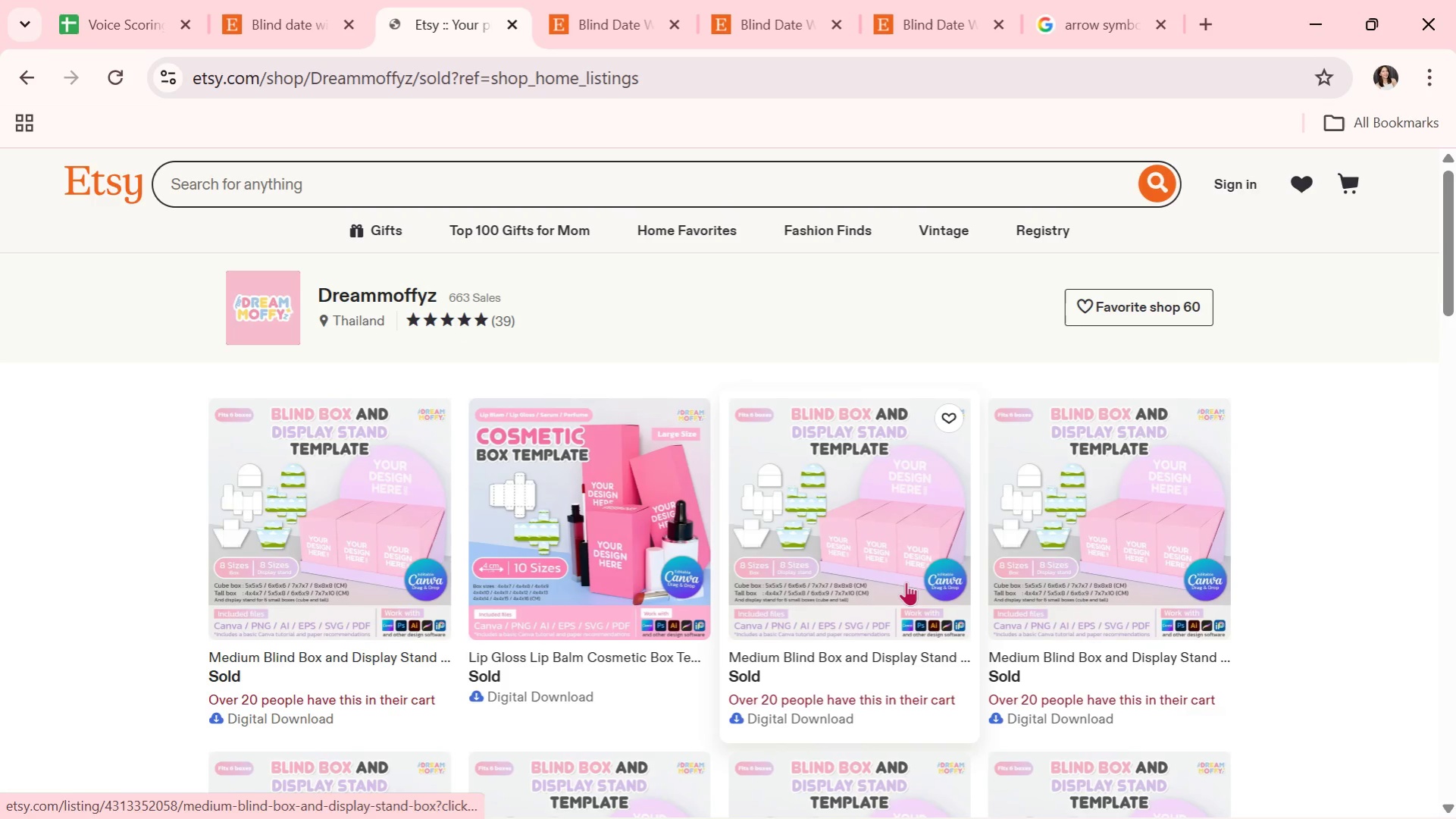 
scroll: coordinate [906, 581], scroll_direction: down, amount: 11.0
 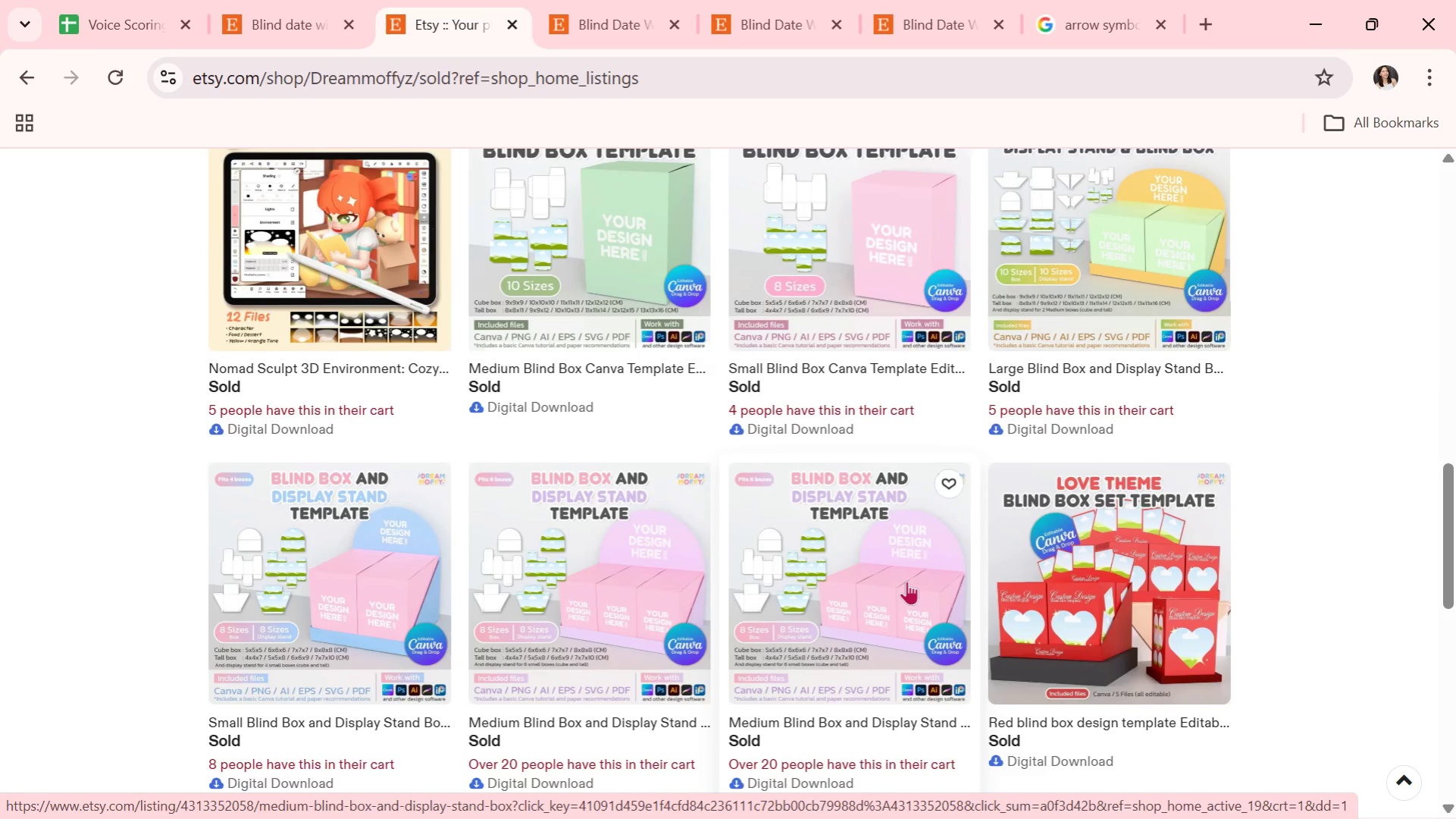 
scroll: coordinate [706, 522], scroll_direction: up, amount: 17.0
 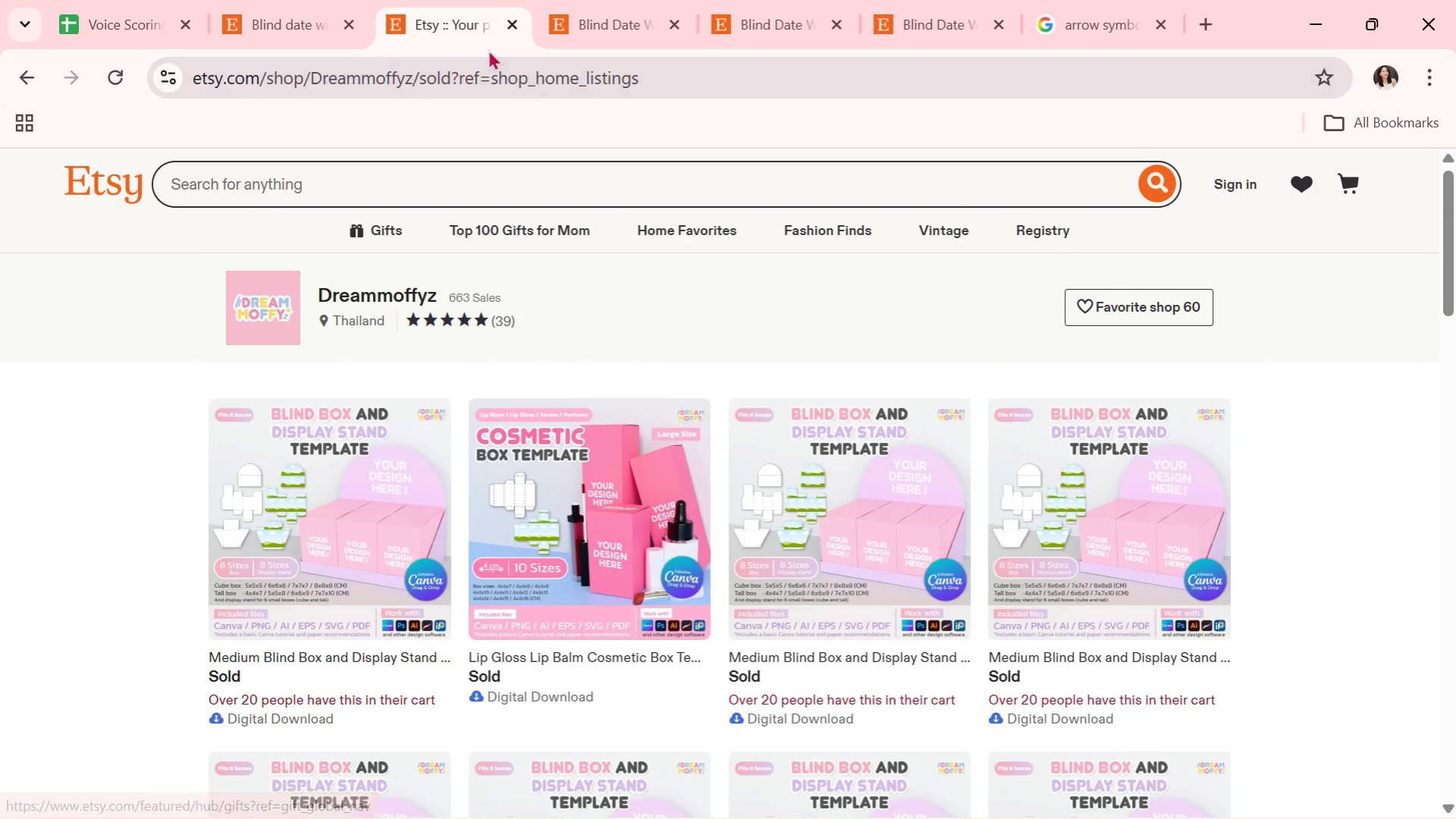 
left_click([518, 18])
 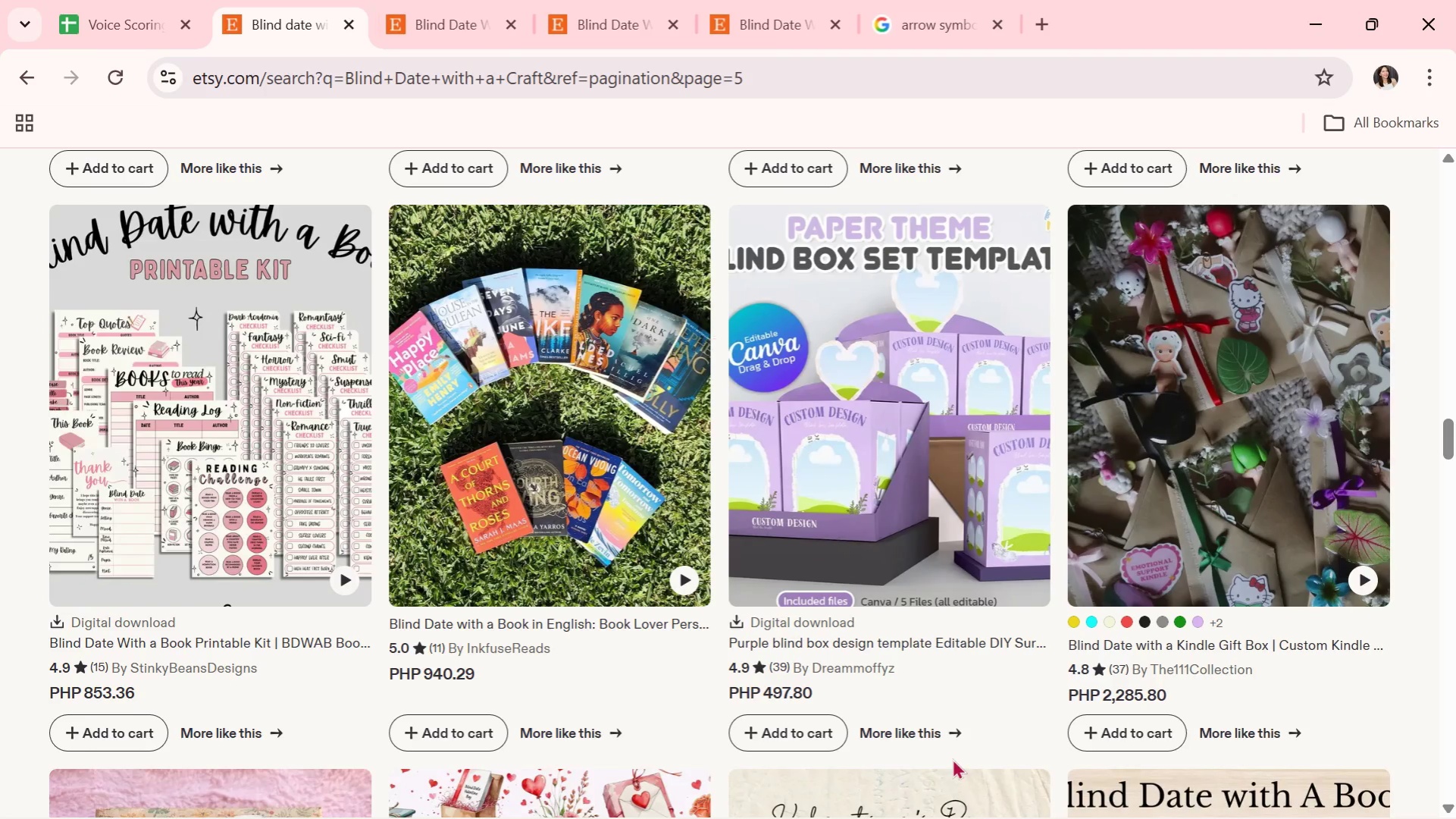 
scroll: coordinate [952, 758], scroll_direction: down, amount: 4.0
 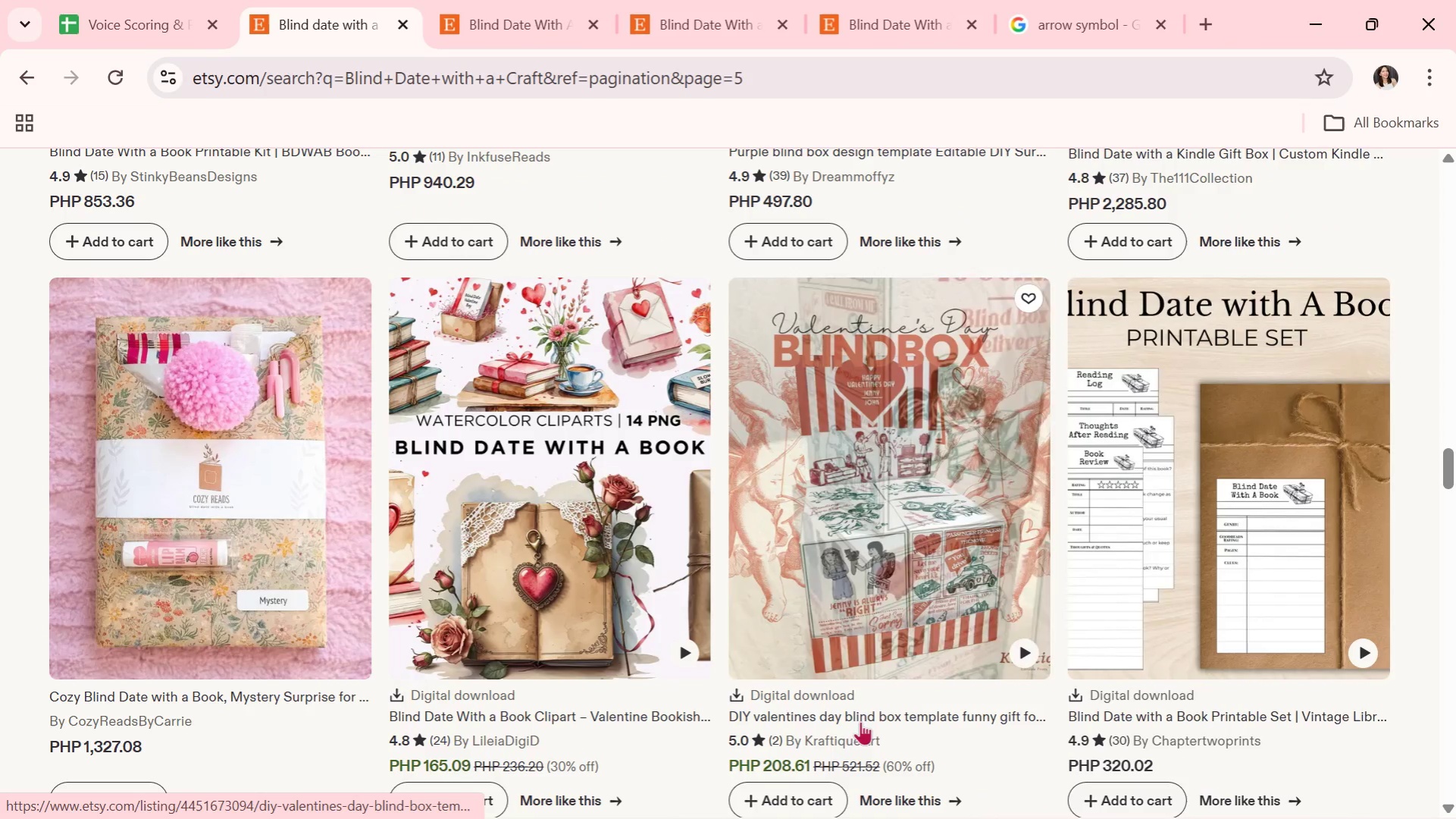 
left_click([847, 740])
 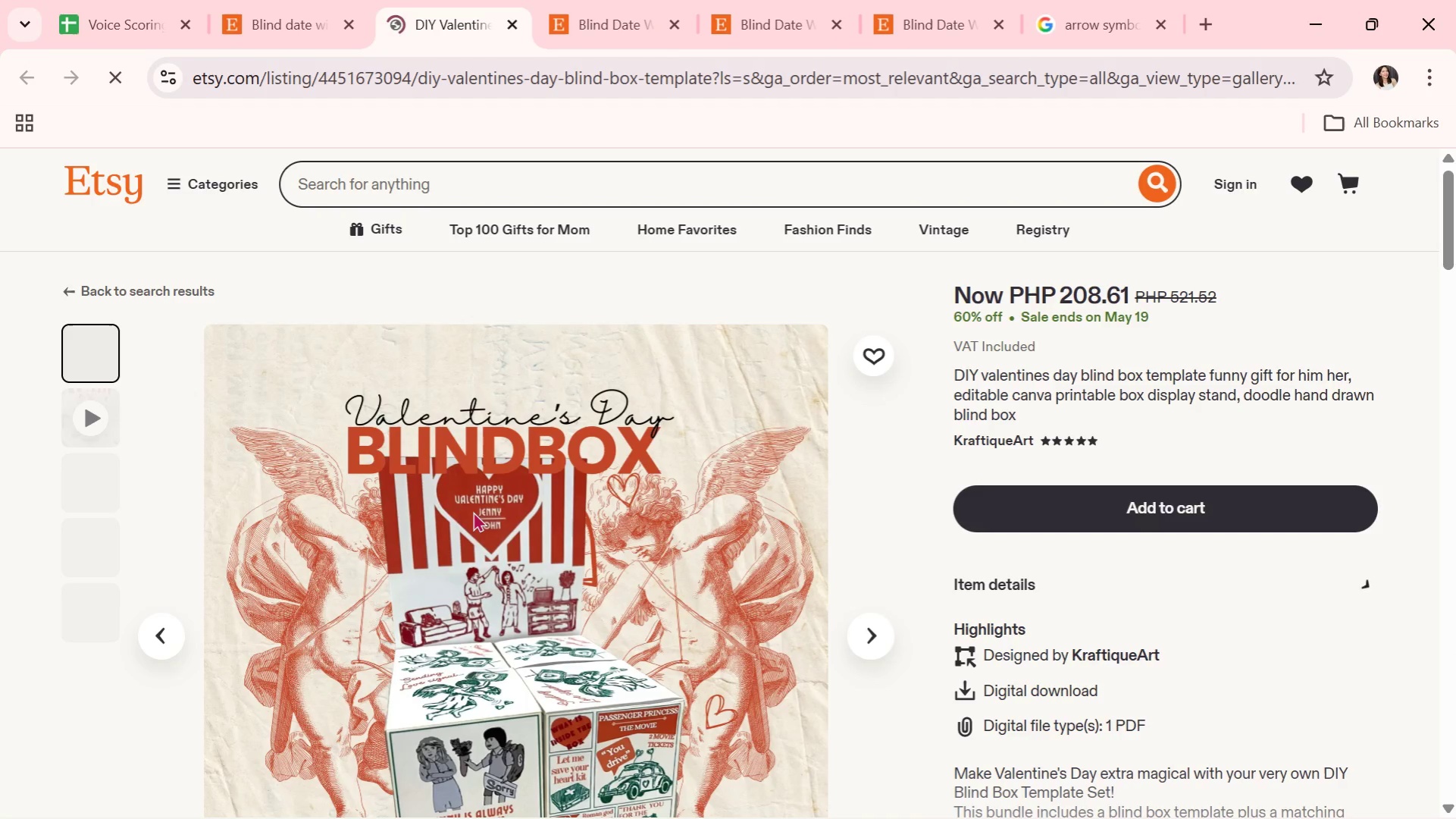 
scroll: coordinate [503, 494], scroll_direction: down, amount: 2.0
 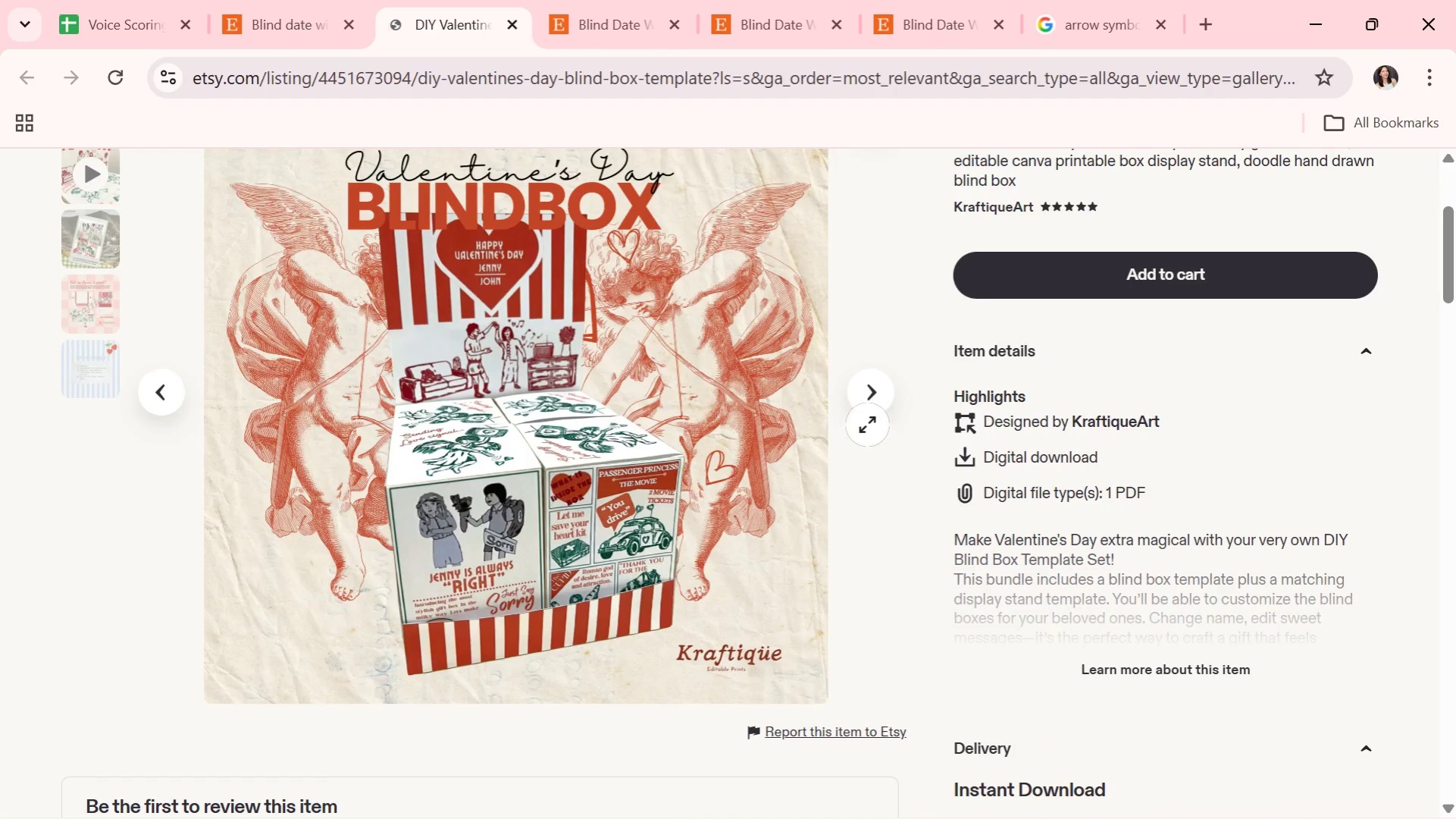 
left_click([872, 408])
 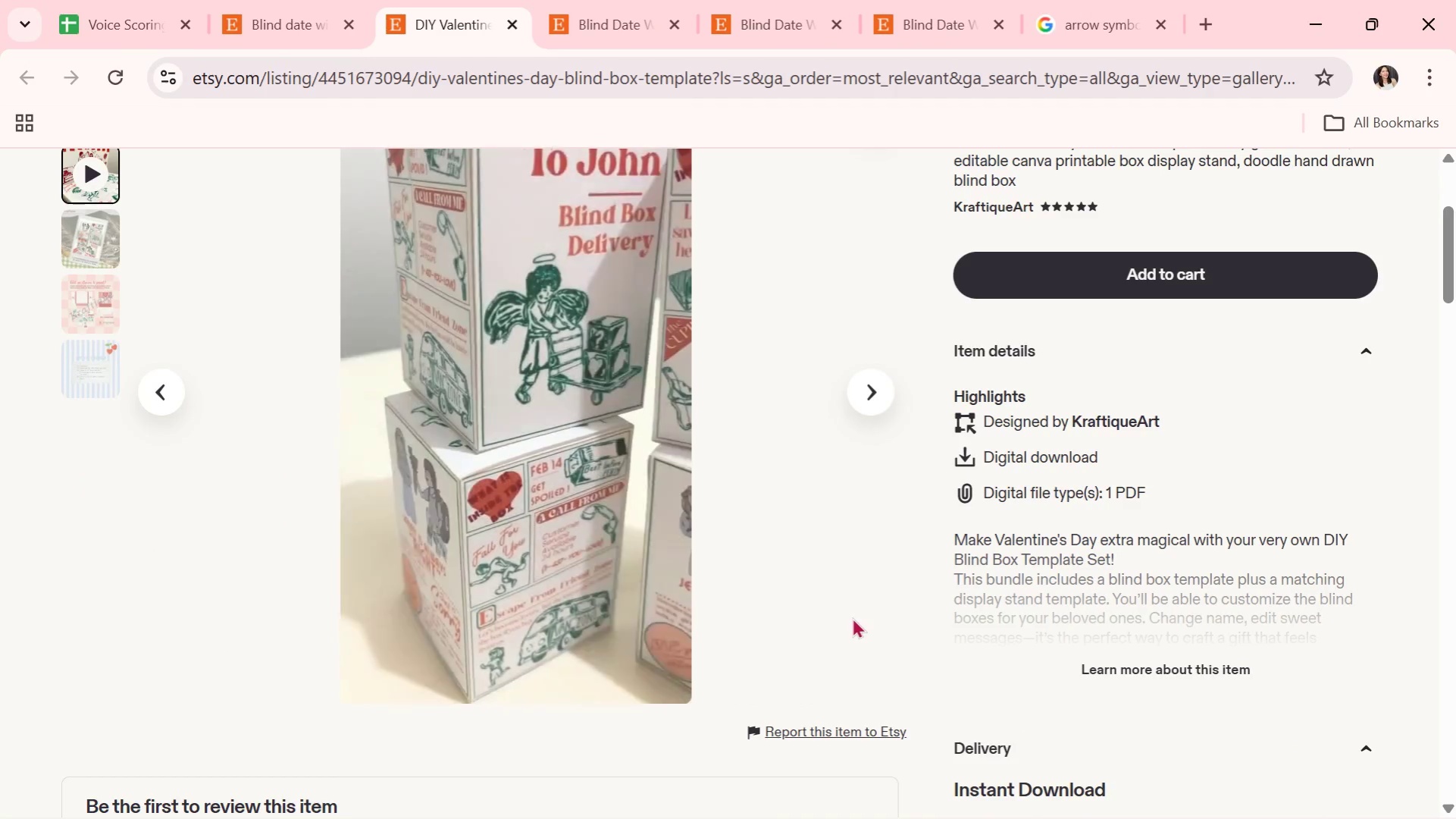 
scroll: coordinate [852, 617], scroll_direction: up, amount: 1.0
 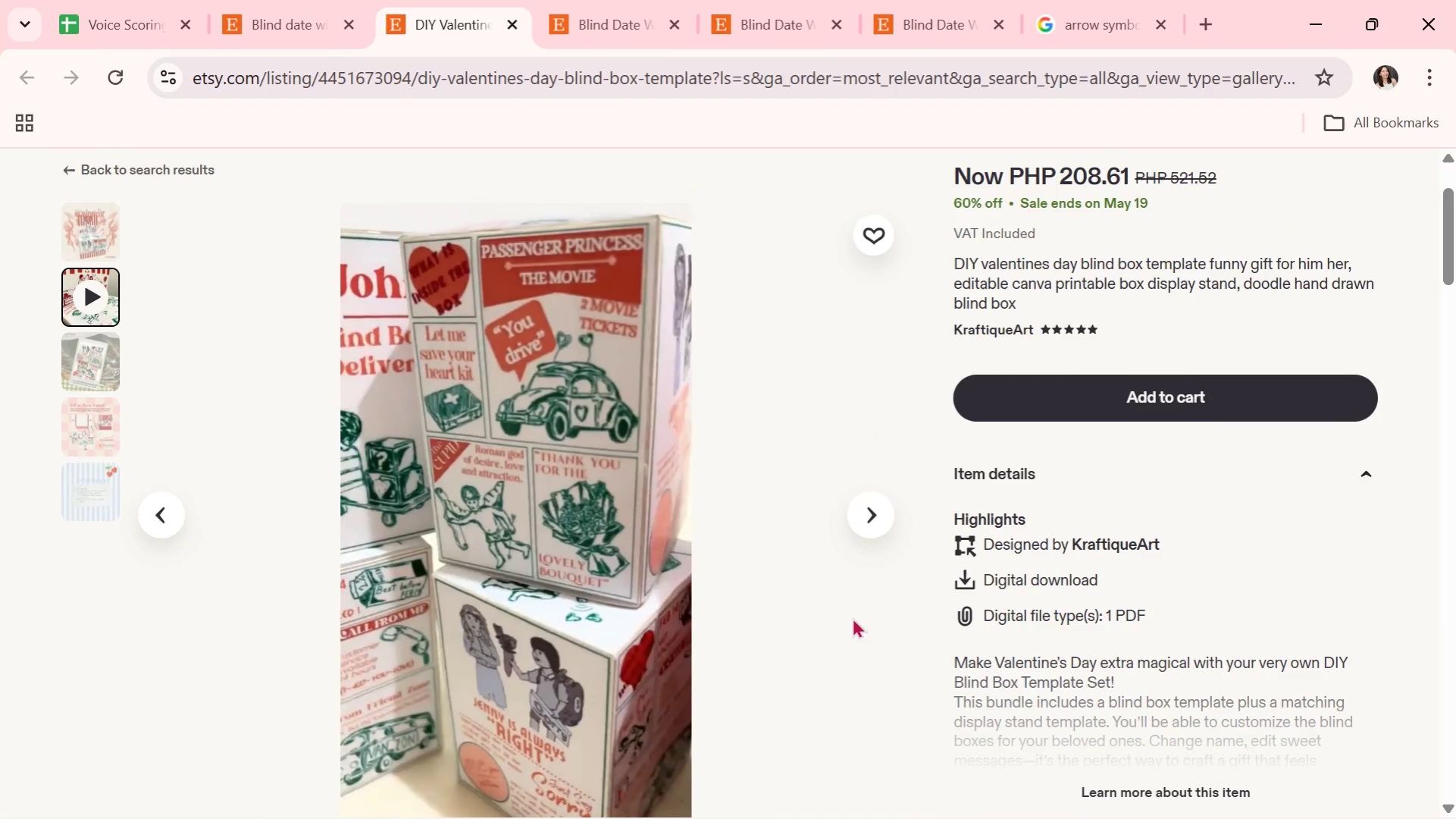 
scroll: coordinate [611, 676], scroll_direction: down, amount: 5.0
 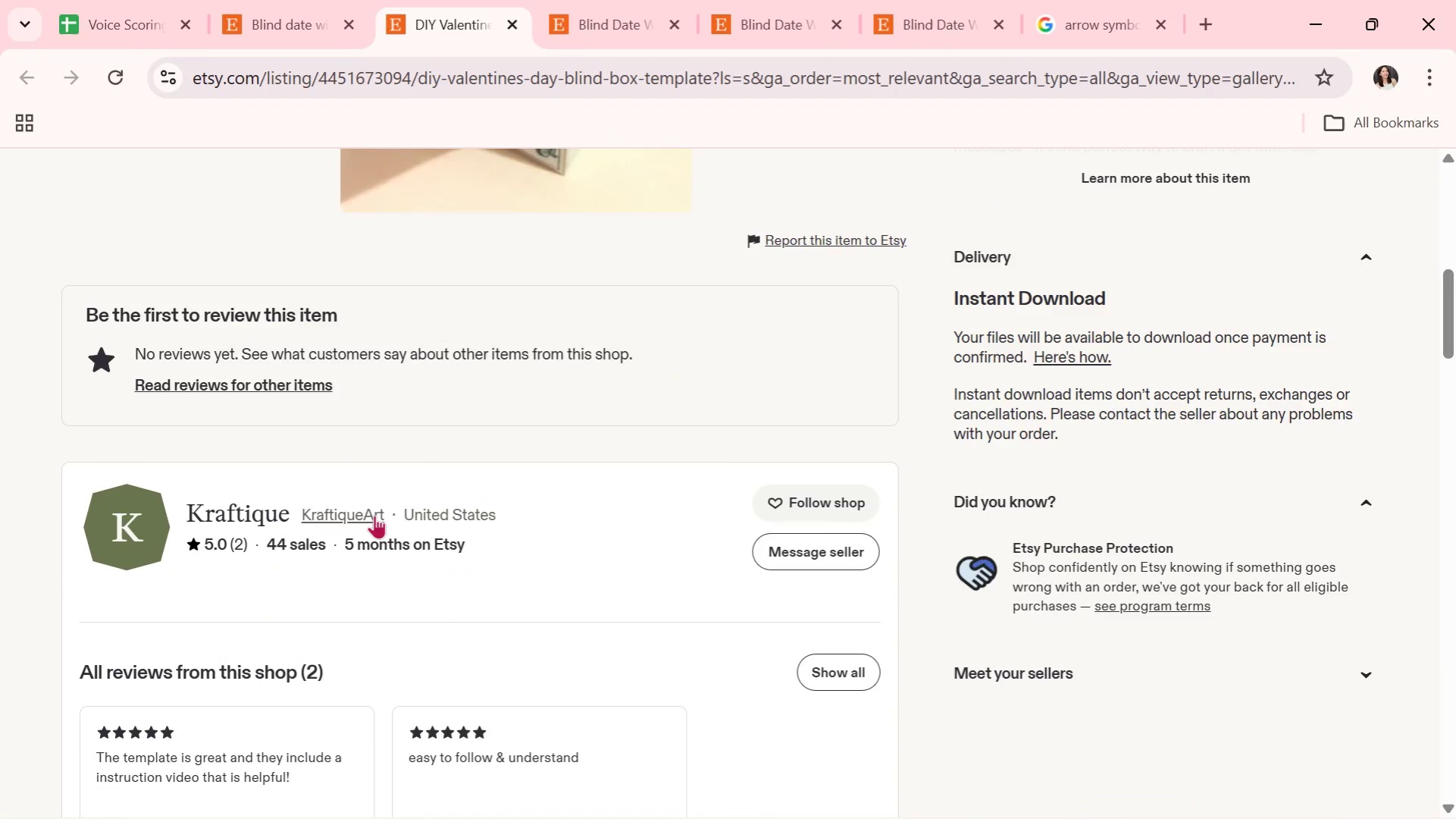 
left_click([365, 511])
 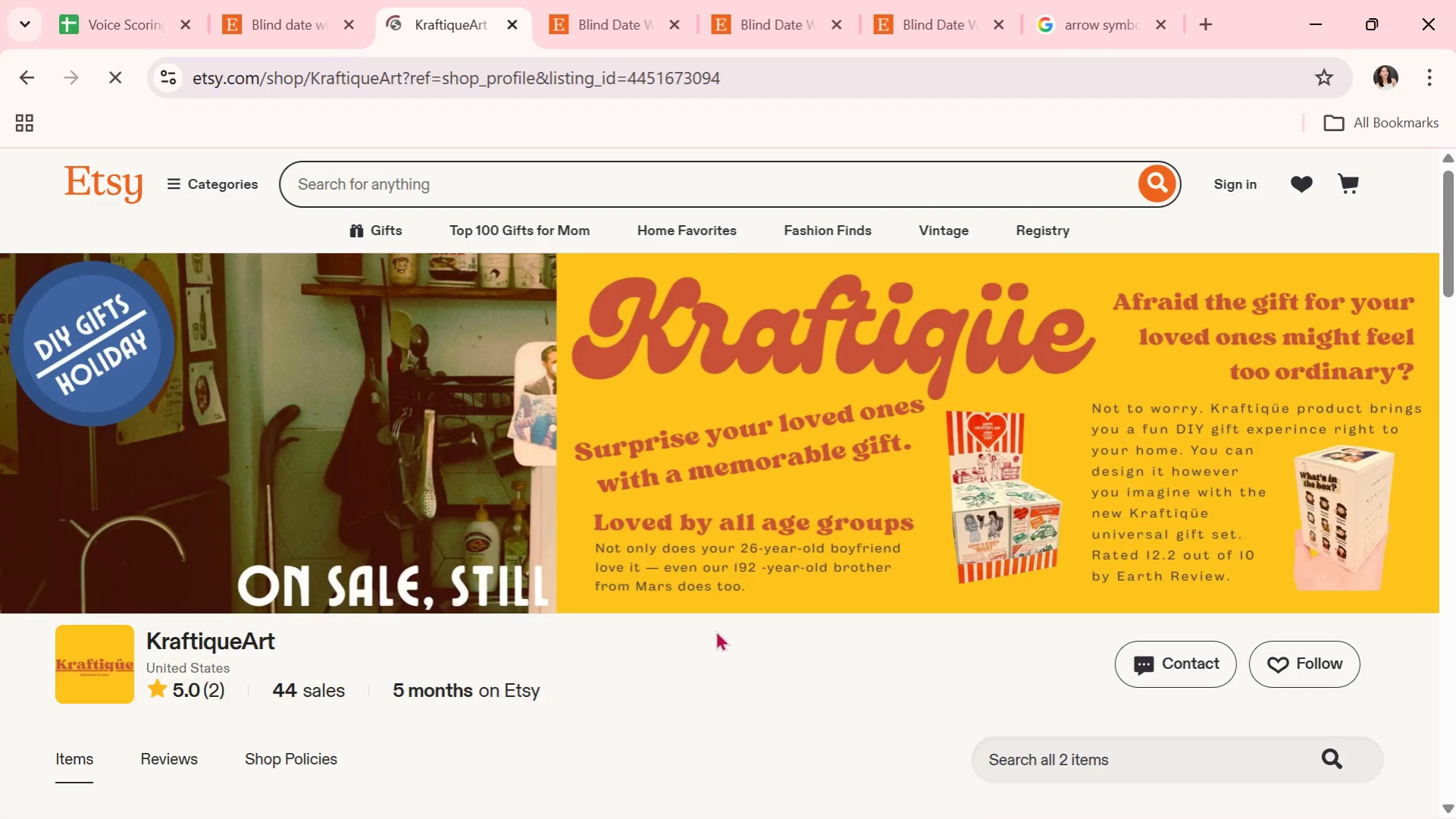 
scroll: coordinate [716, 630], scroll_direction: down, amount: 5.0
 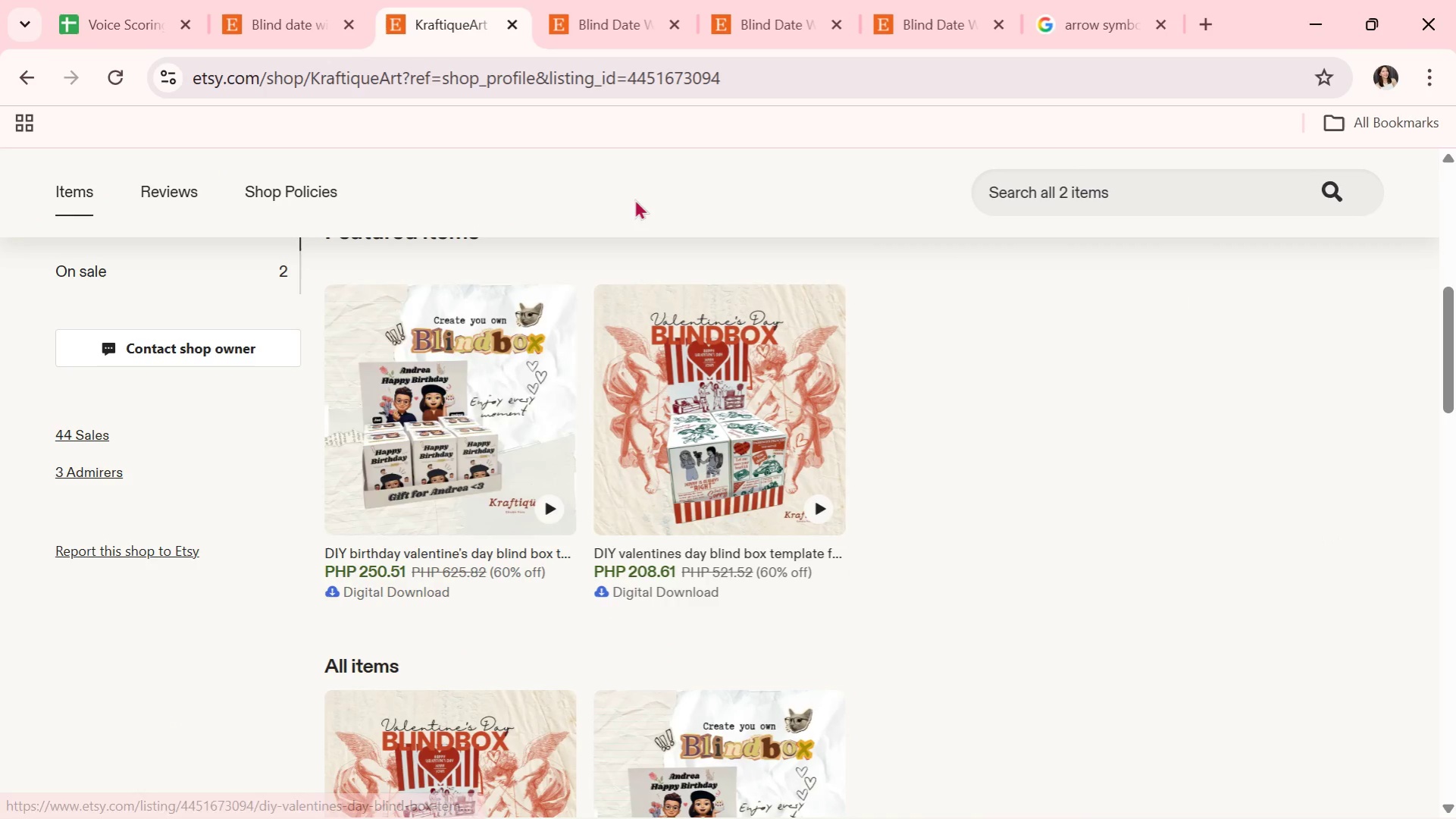 
scroll: coordinate [480, 413], scroll_direction: up, amount: 3.0
 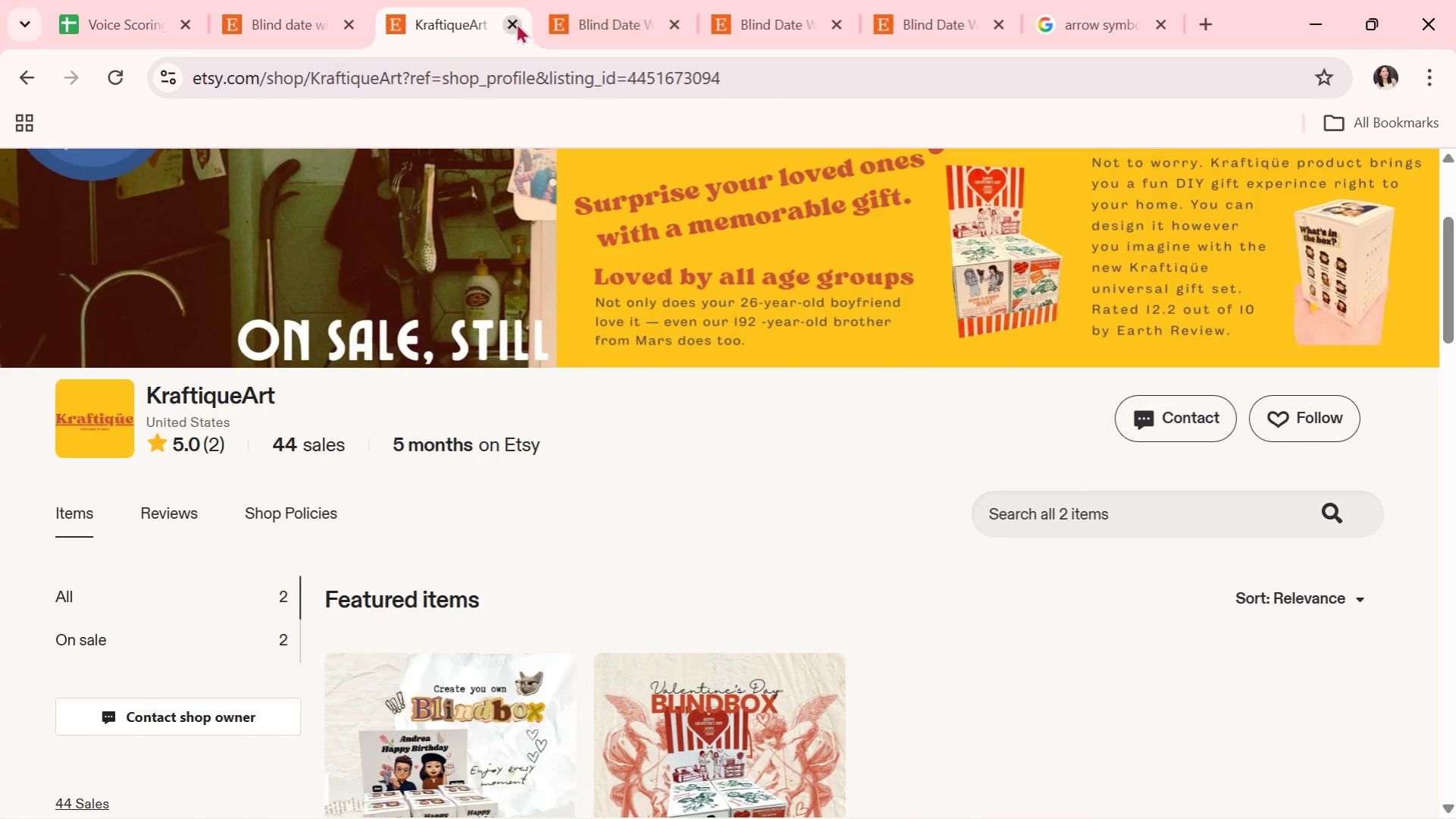 
left_click([513, 20])
 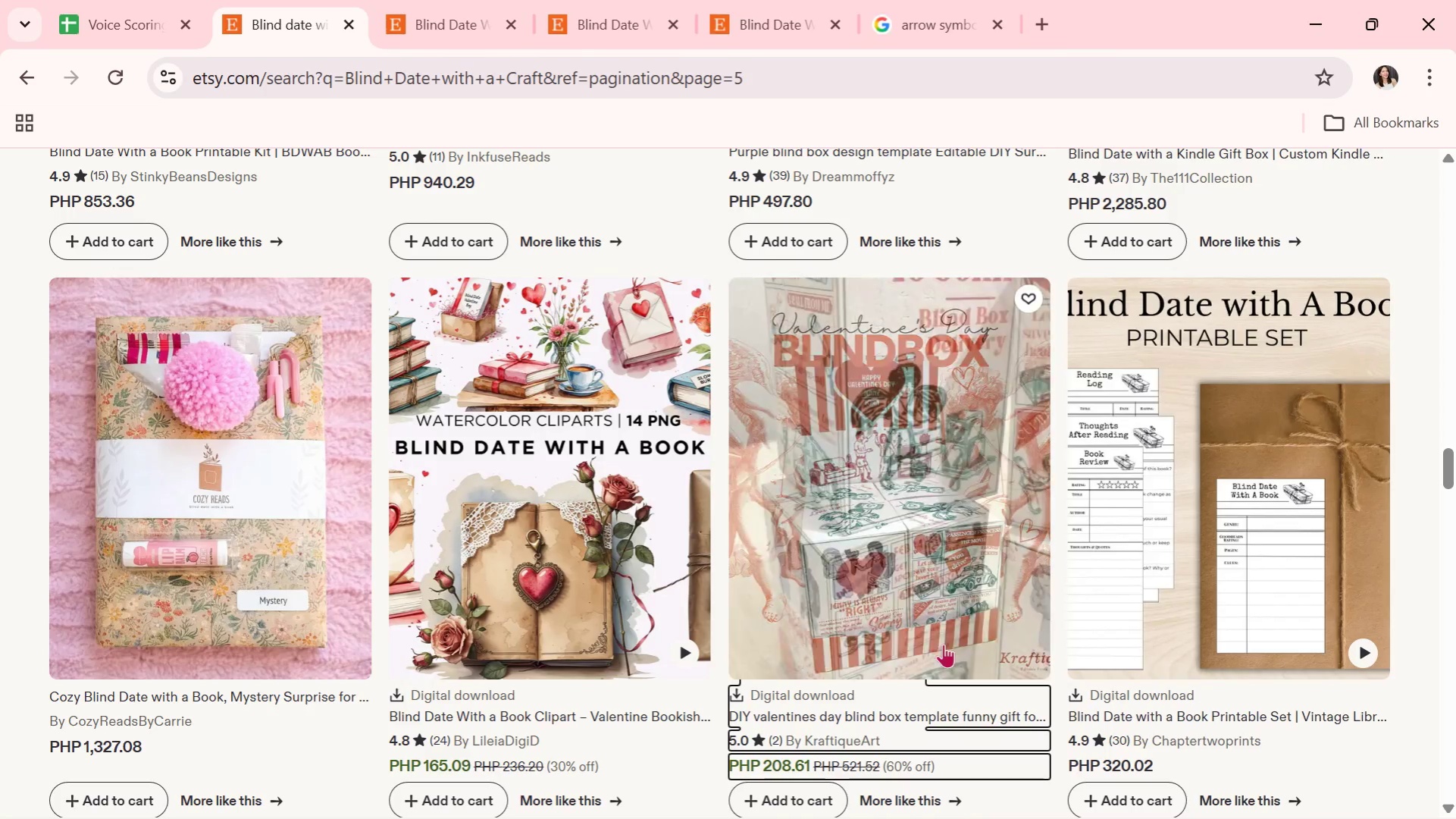 
scroll: coordinate [937, 644], scroll_direction: down, amount: 9.0
 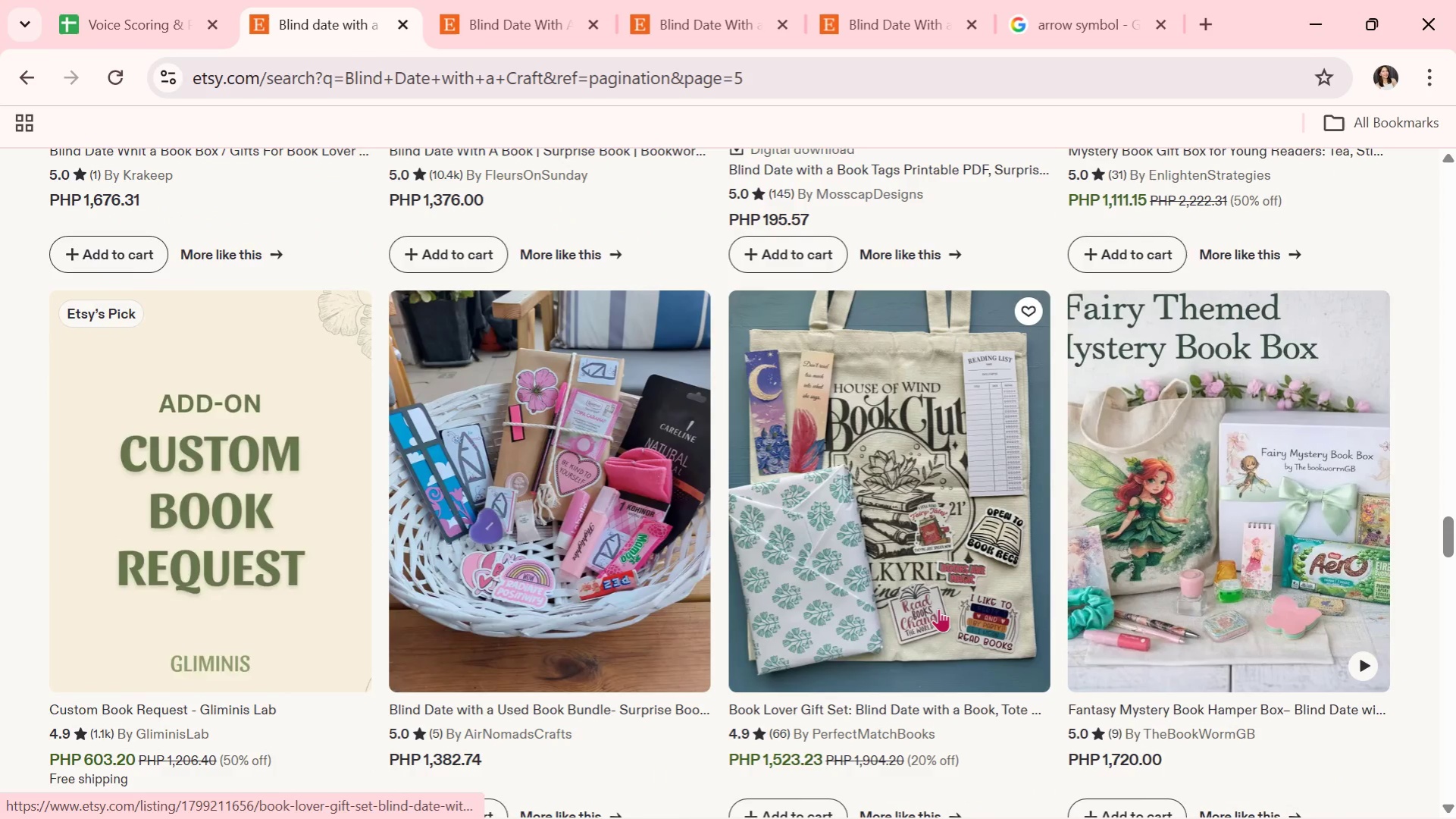 
left_click([938, 608])
 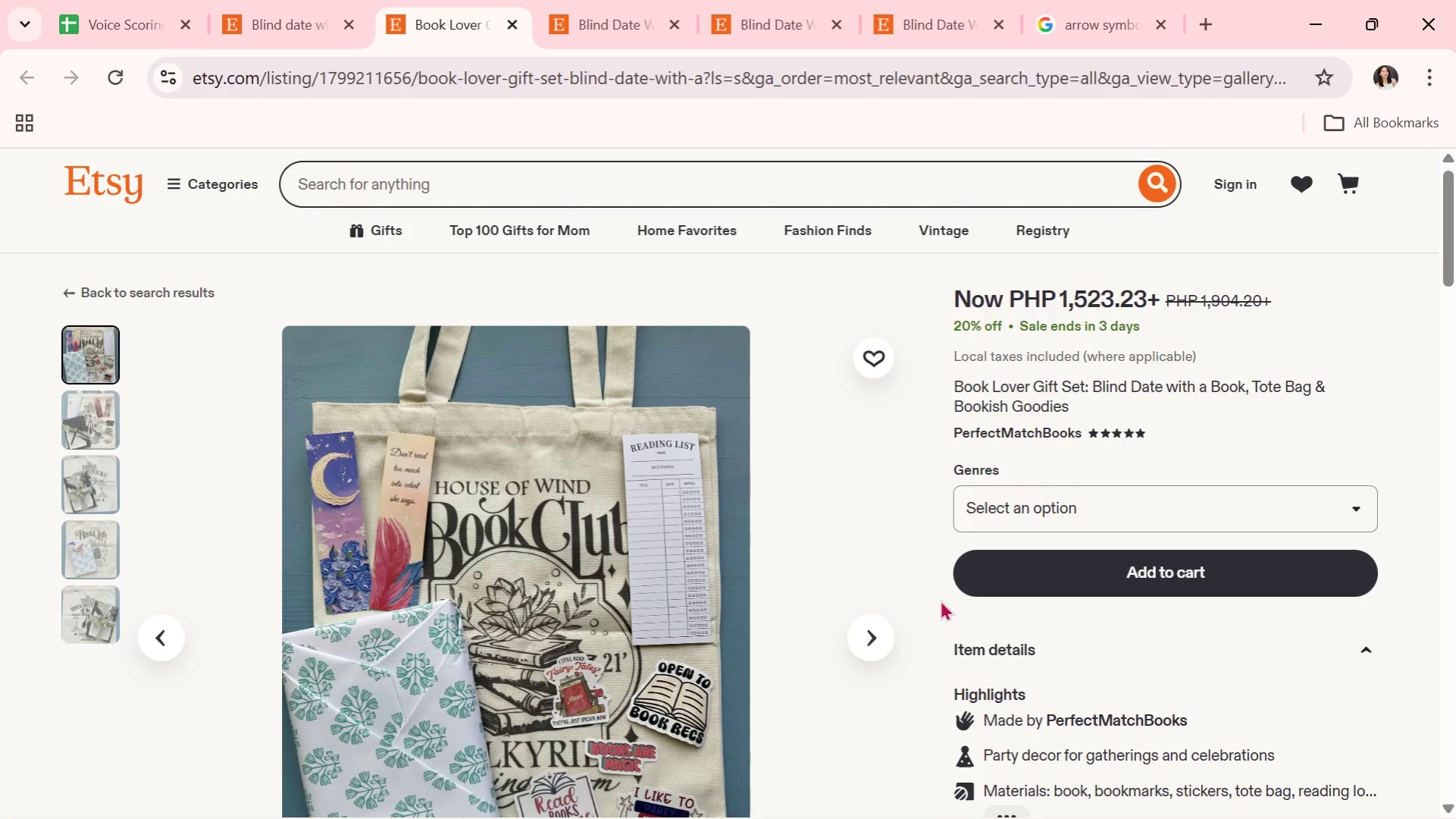 
wait(5.99)
 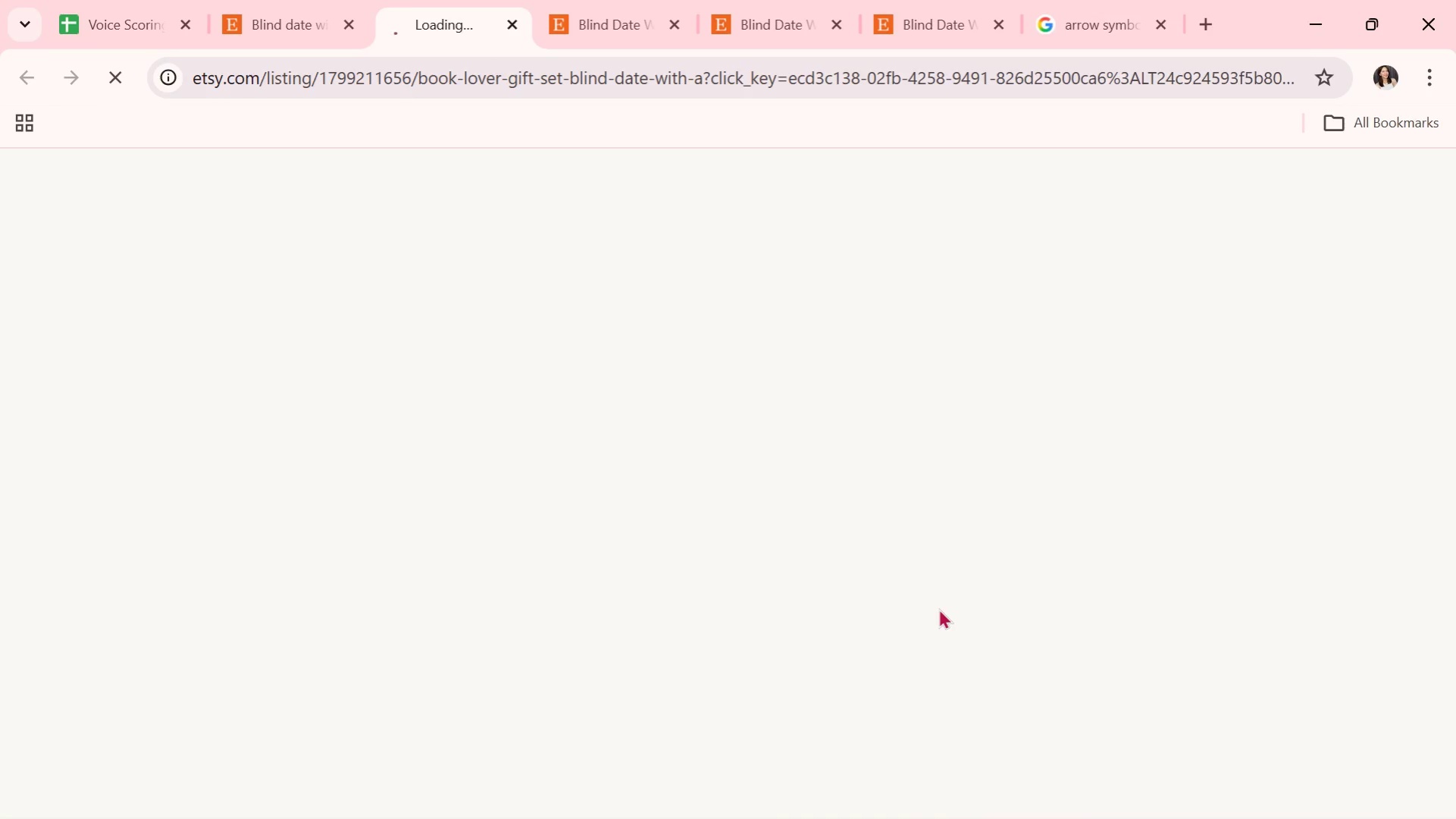 
scroll: coordinate [940, 600], scroll_direction: down, amount: 1.0
 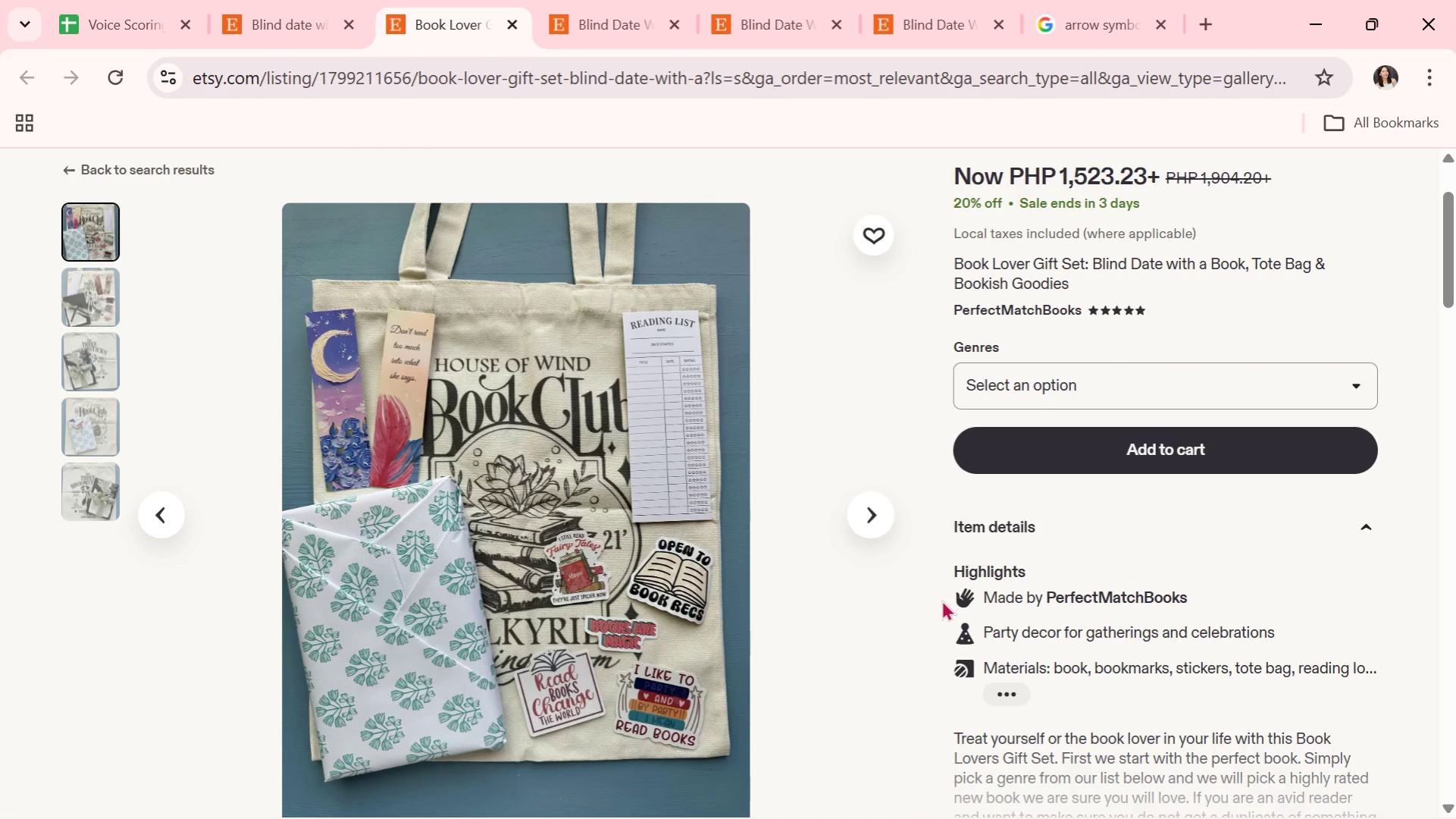 
wait(9.65)
 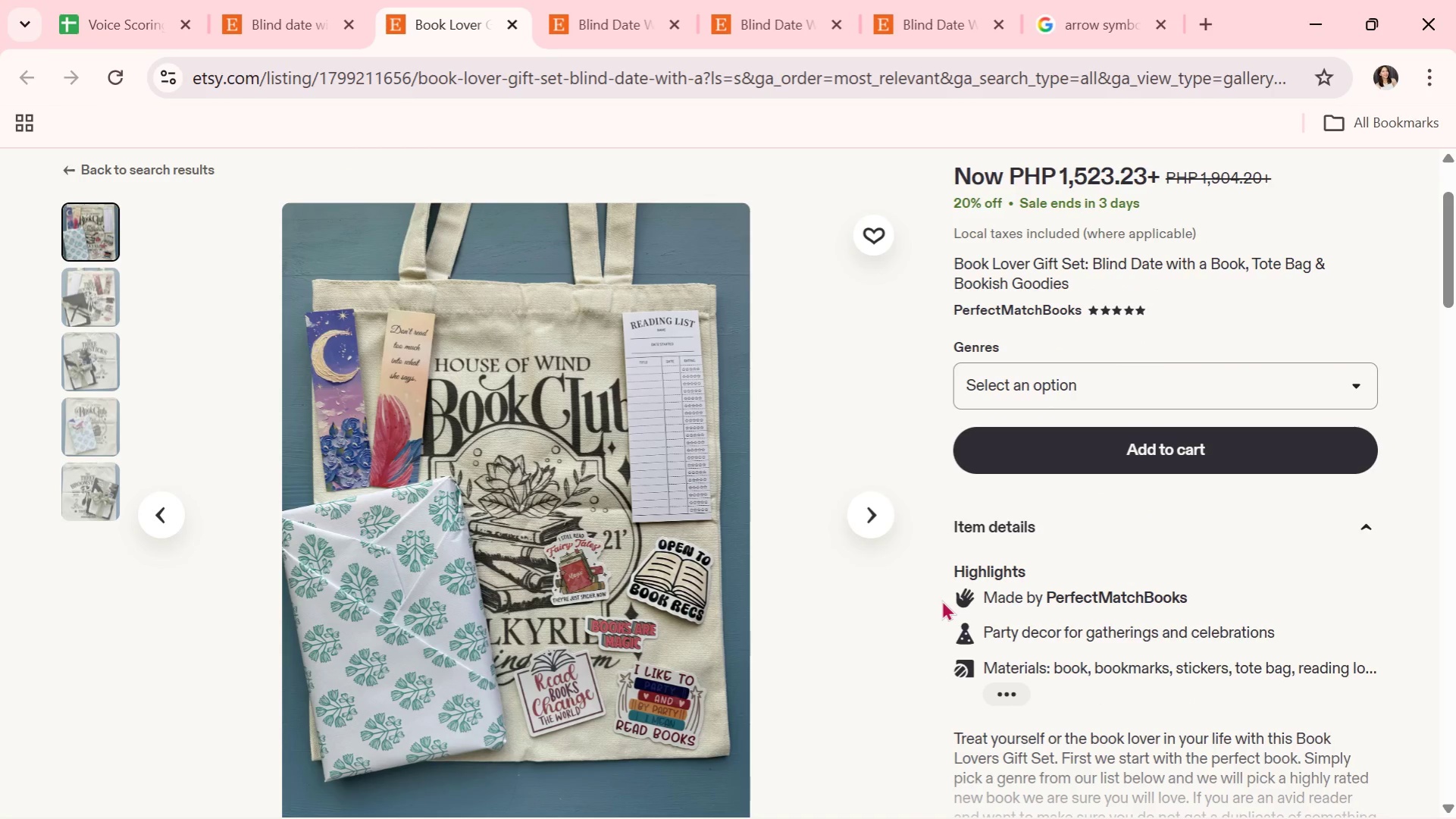 
left_click([869, 518])
 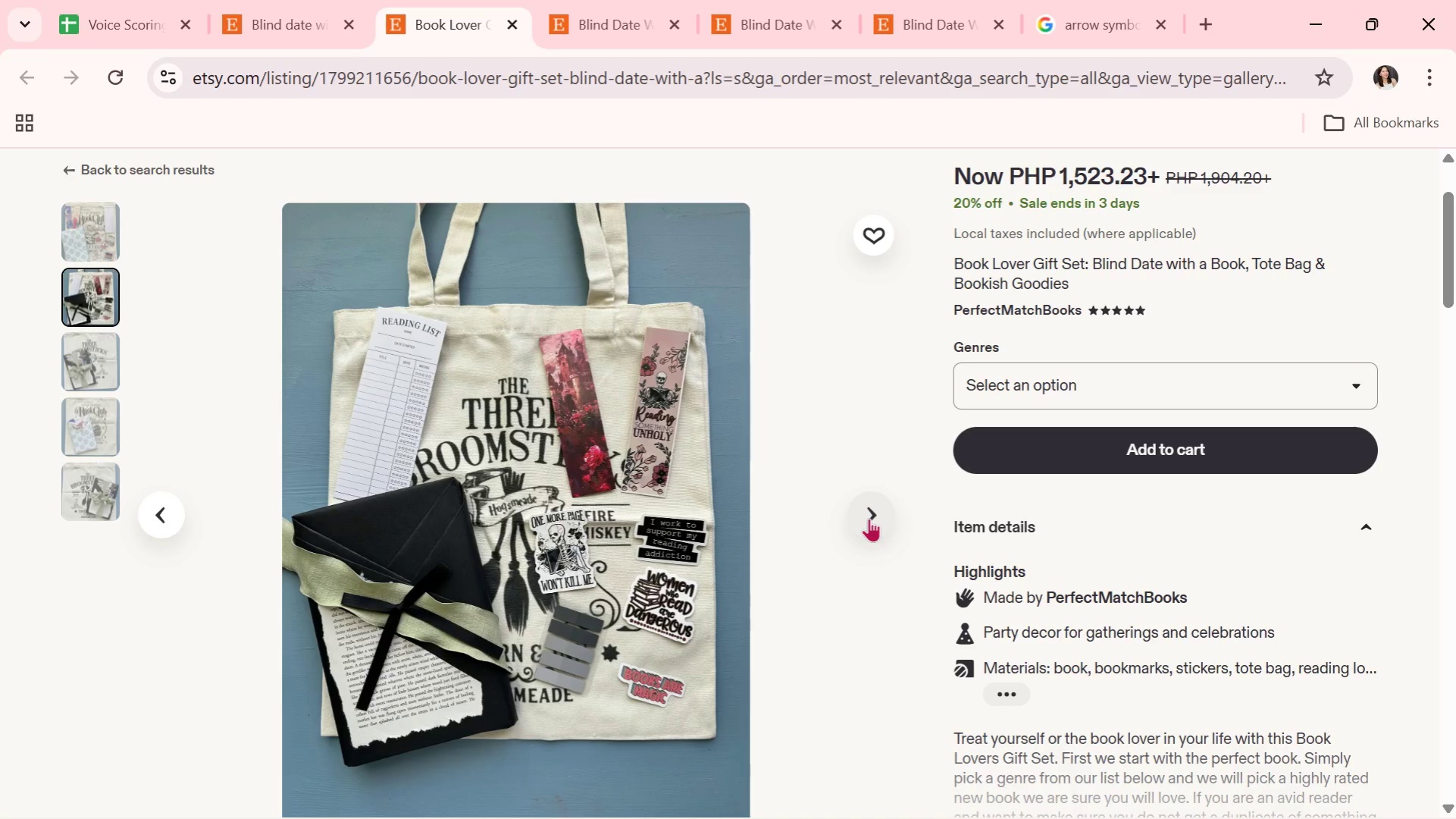 
wait(7.41)
 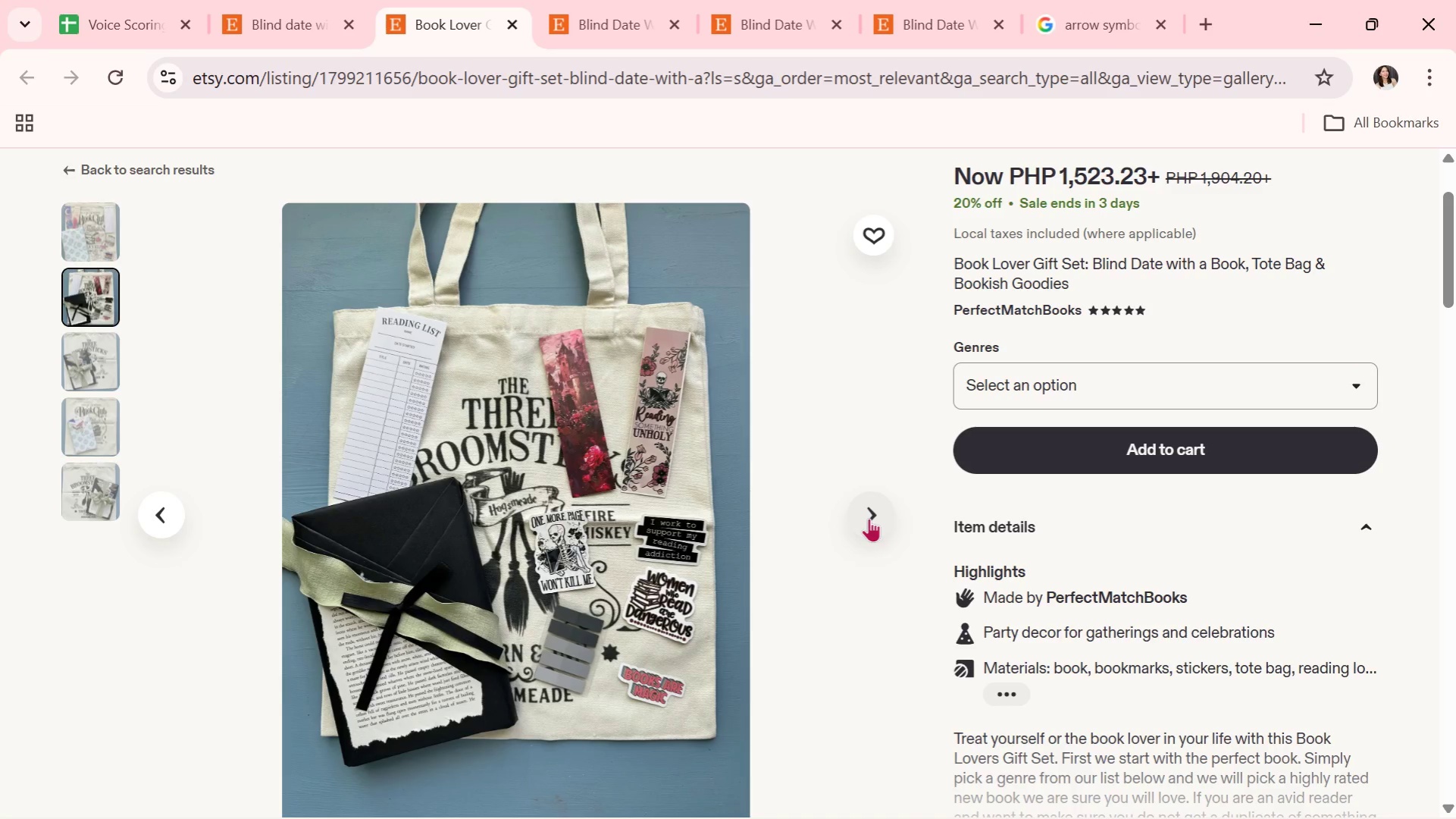 
left_click([869, 518])
 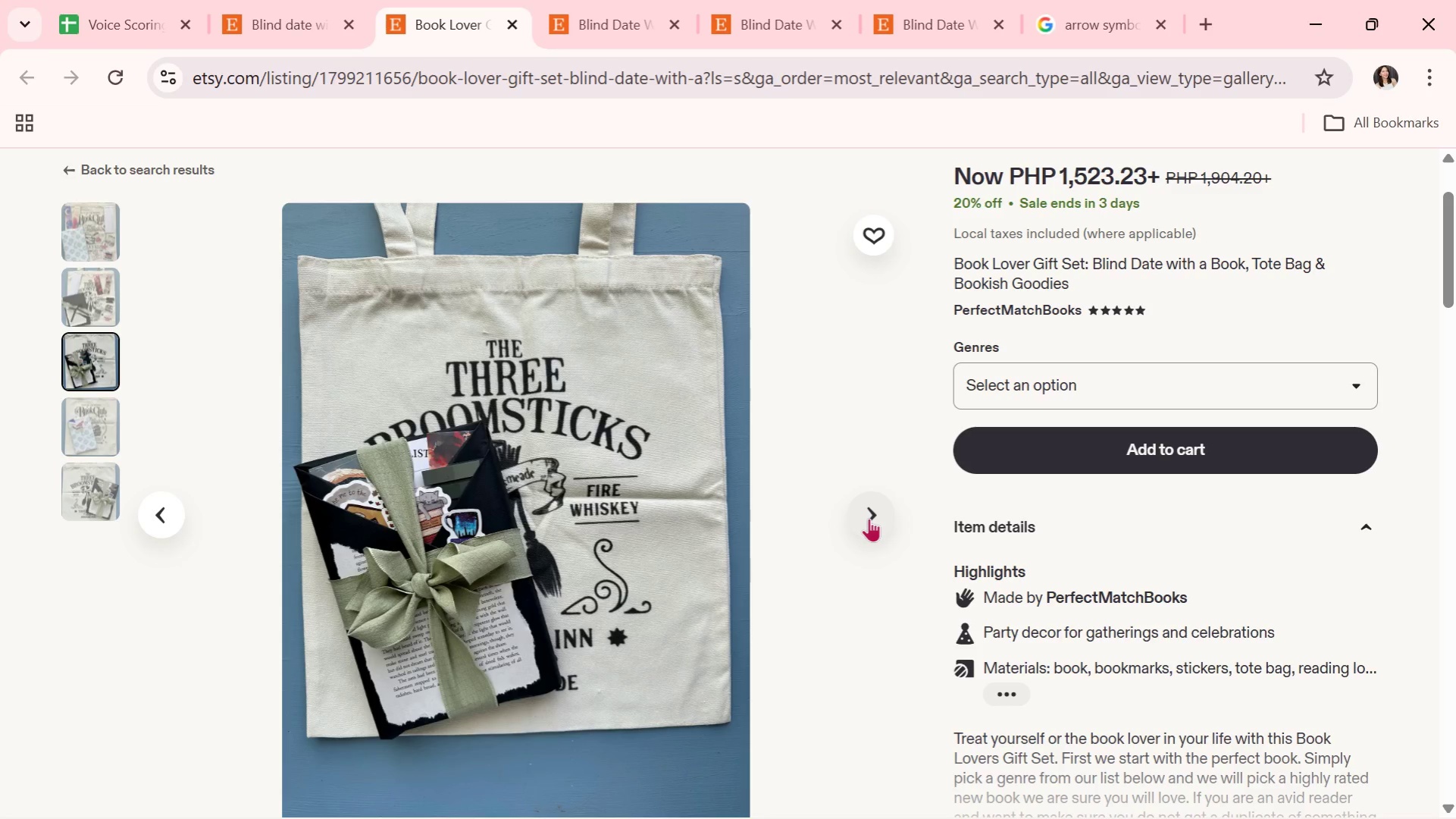 
wait(9.23)
 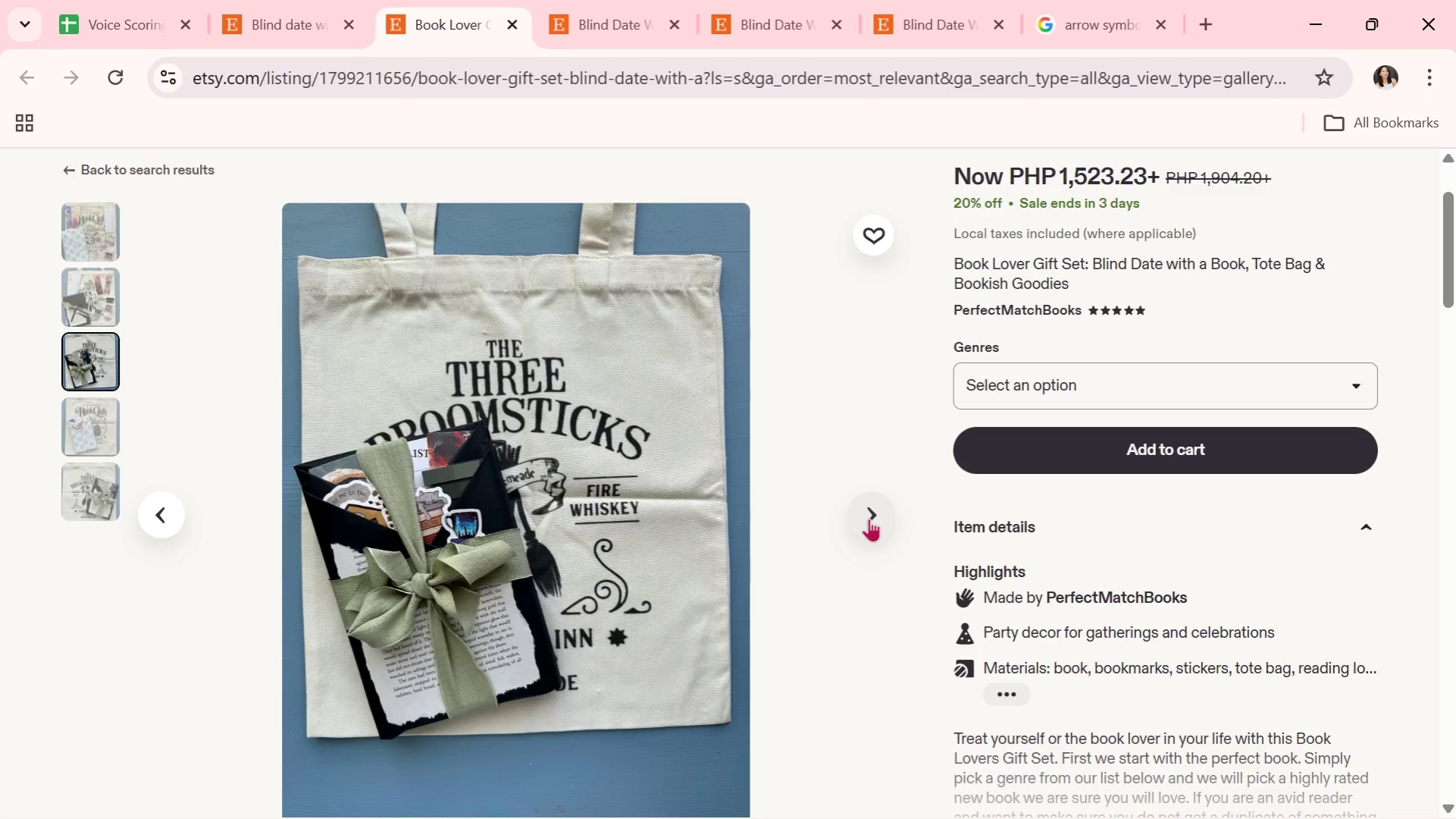 
left_click([869, 518])
 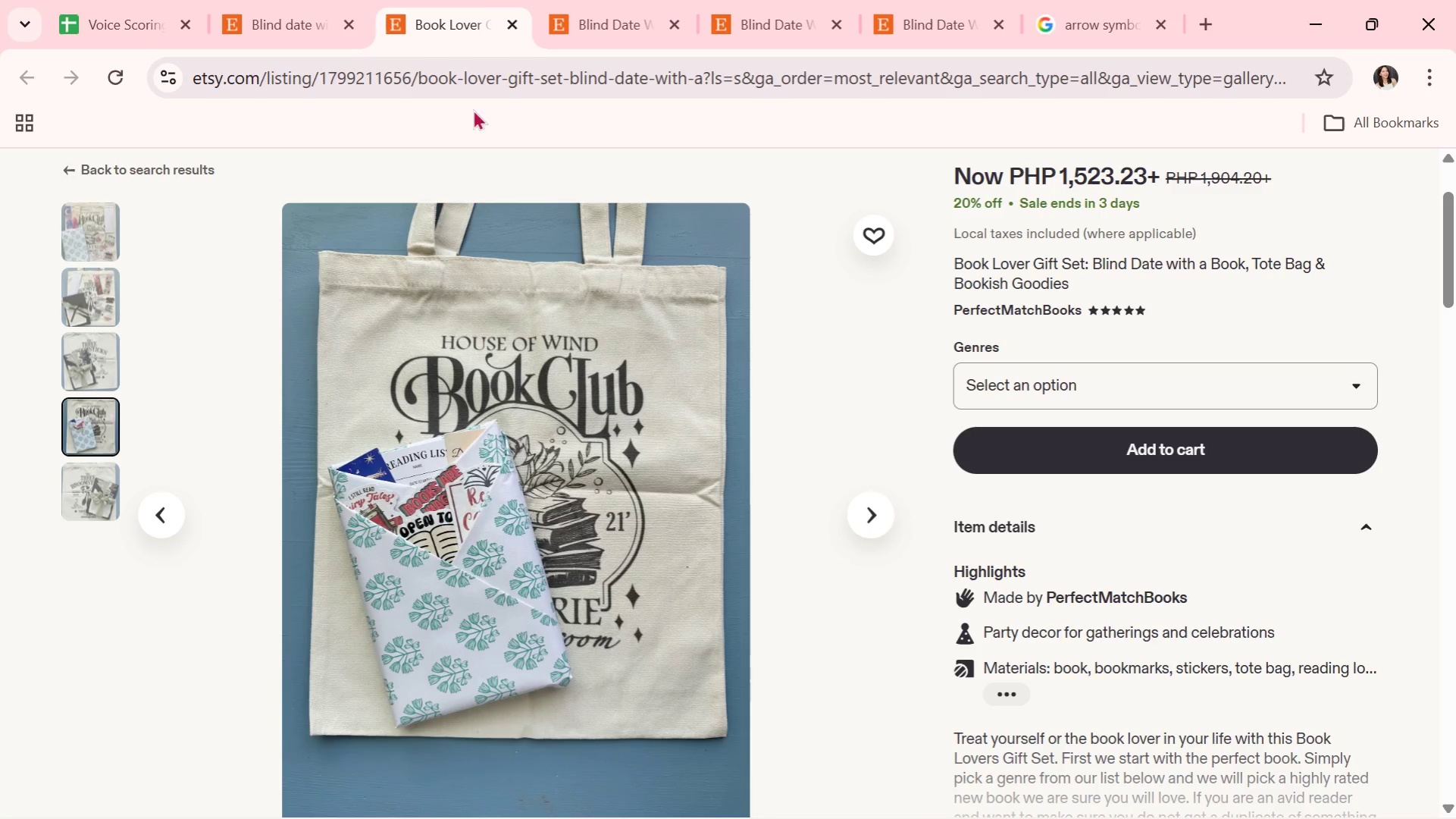 
left_click([507, 27])
 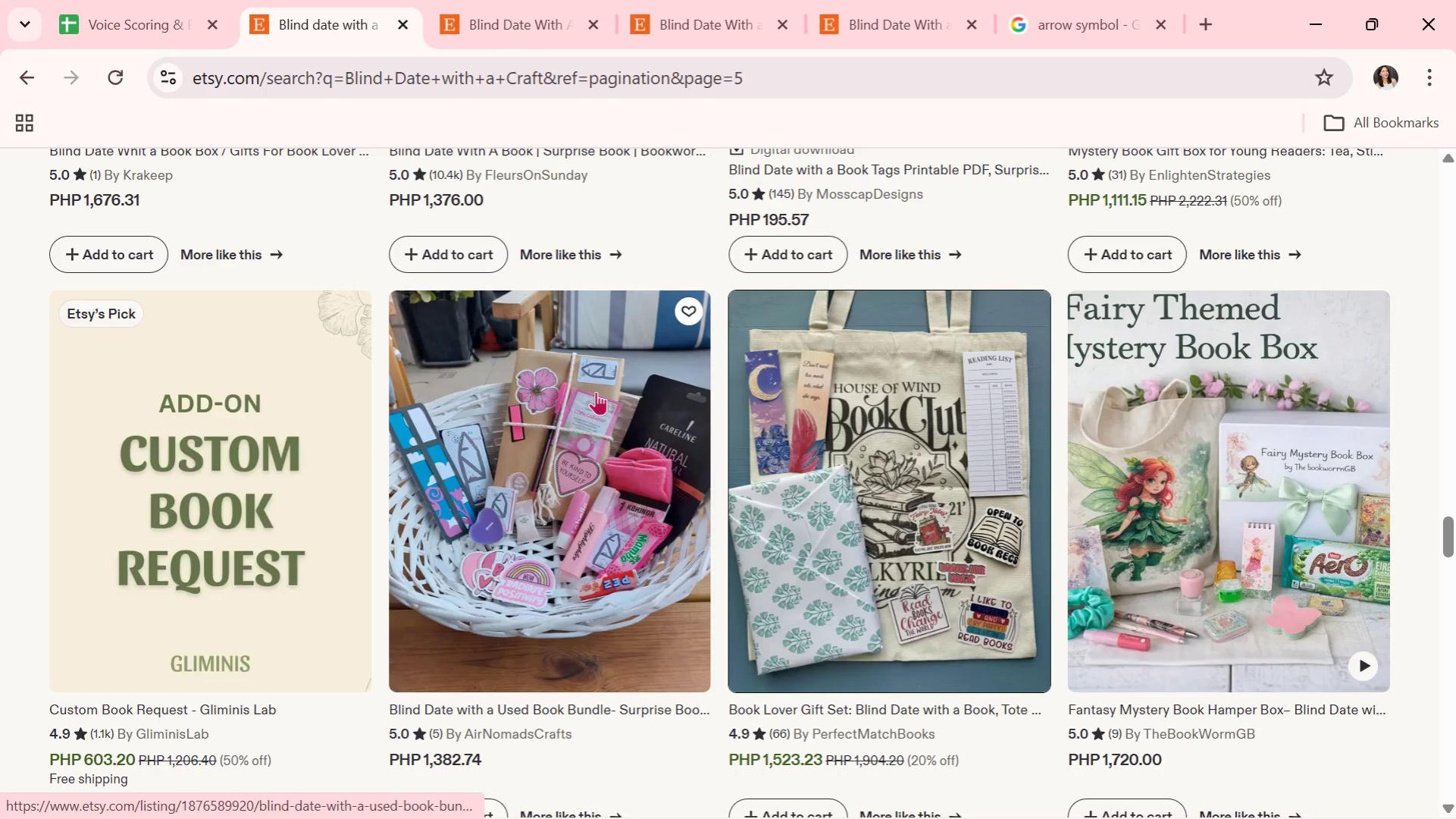 
scroll: coordinate [568, 529], scroll_direction: down, amount: 2.0
 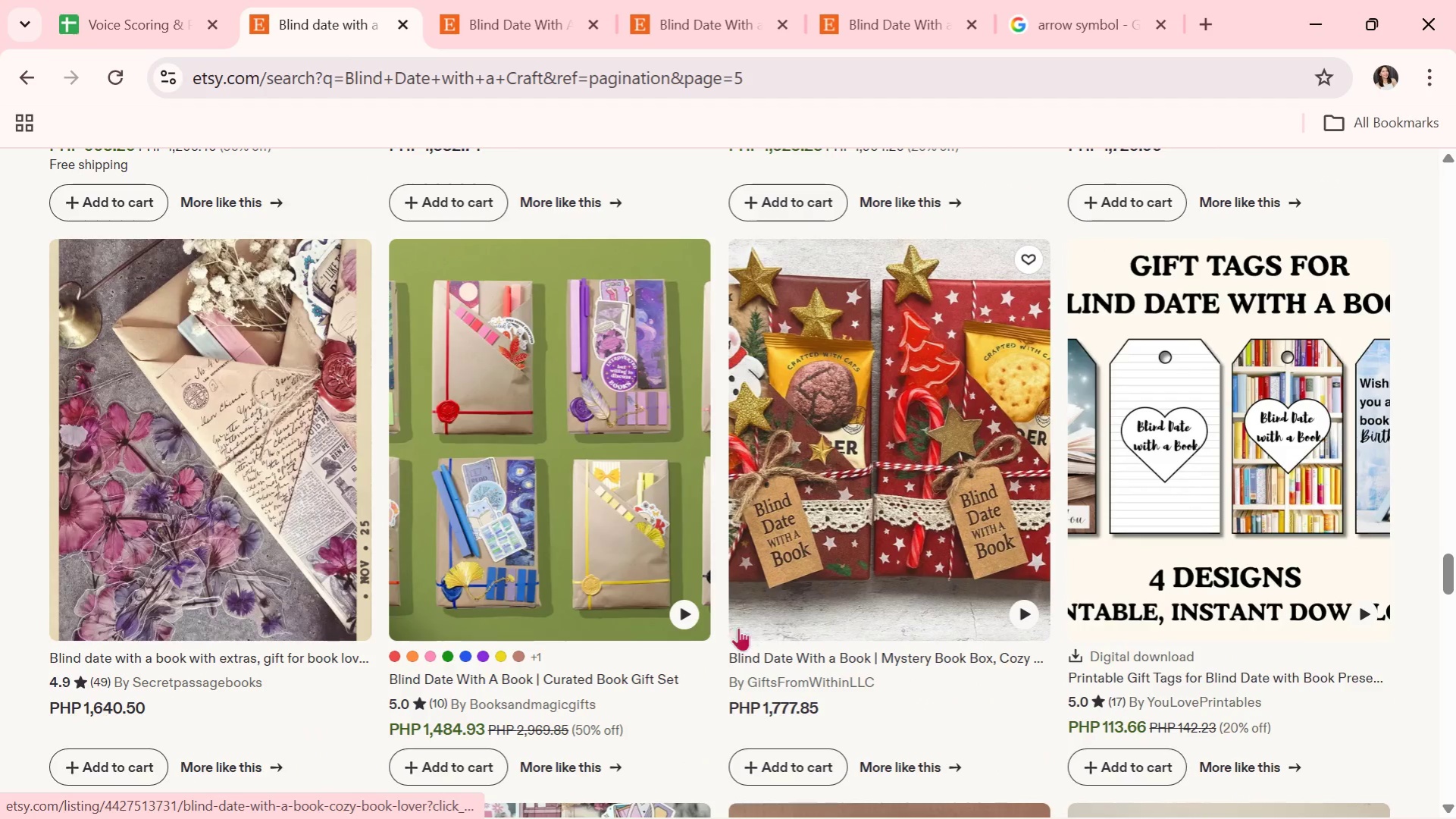 
left_click([546, 442])
 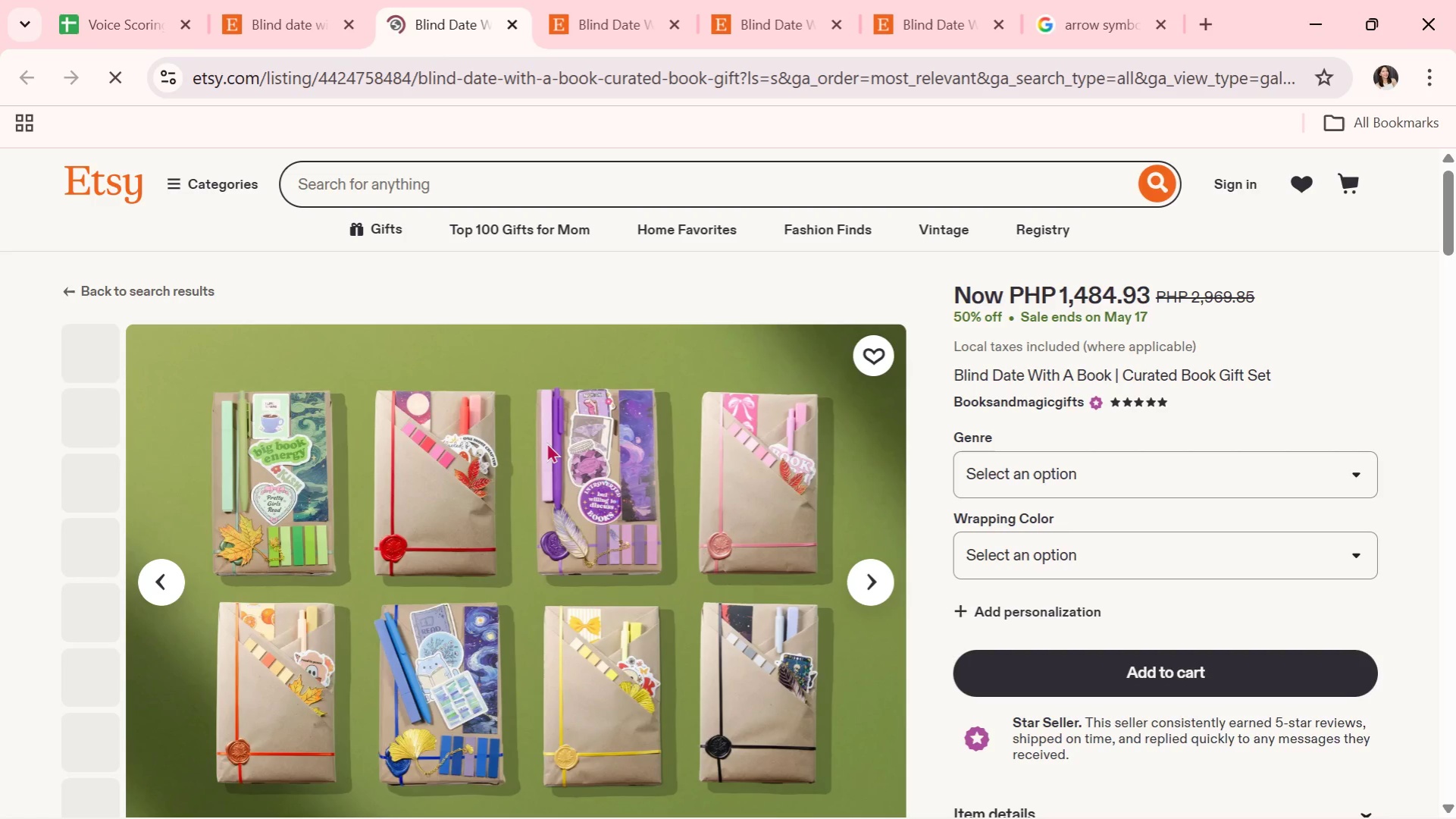 
scroll: coordinate [546, 442], scroll_direction: down, amount: 1.0
 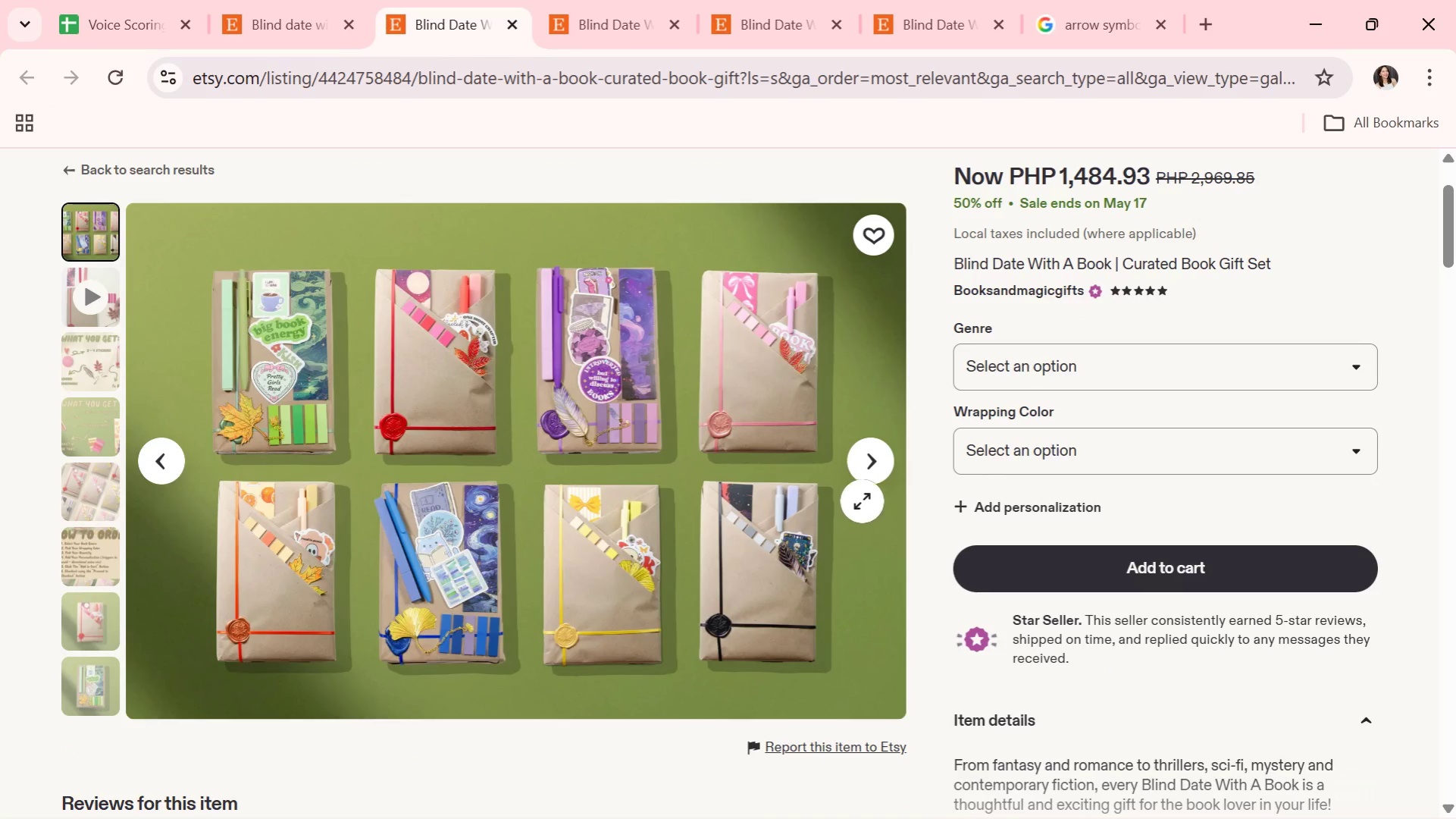 
left_click([867, 469])
 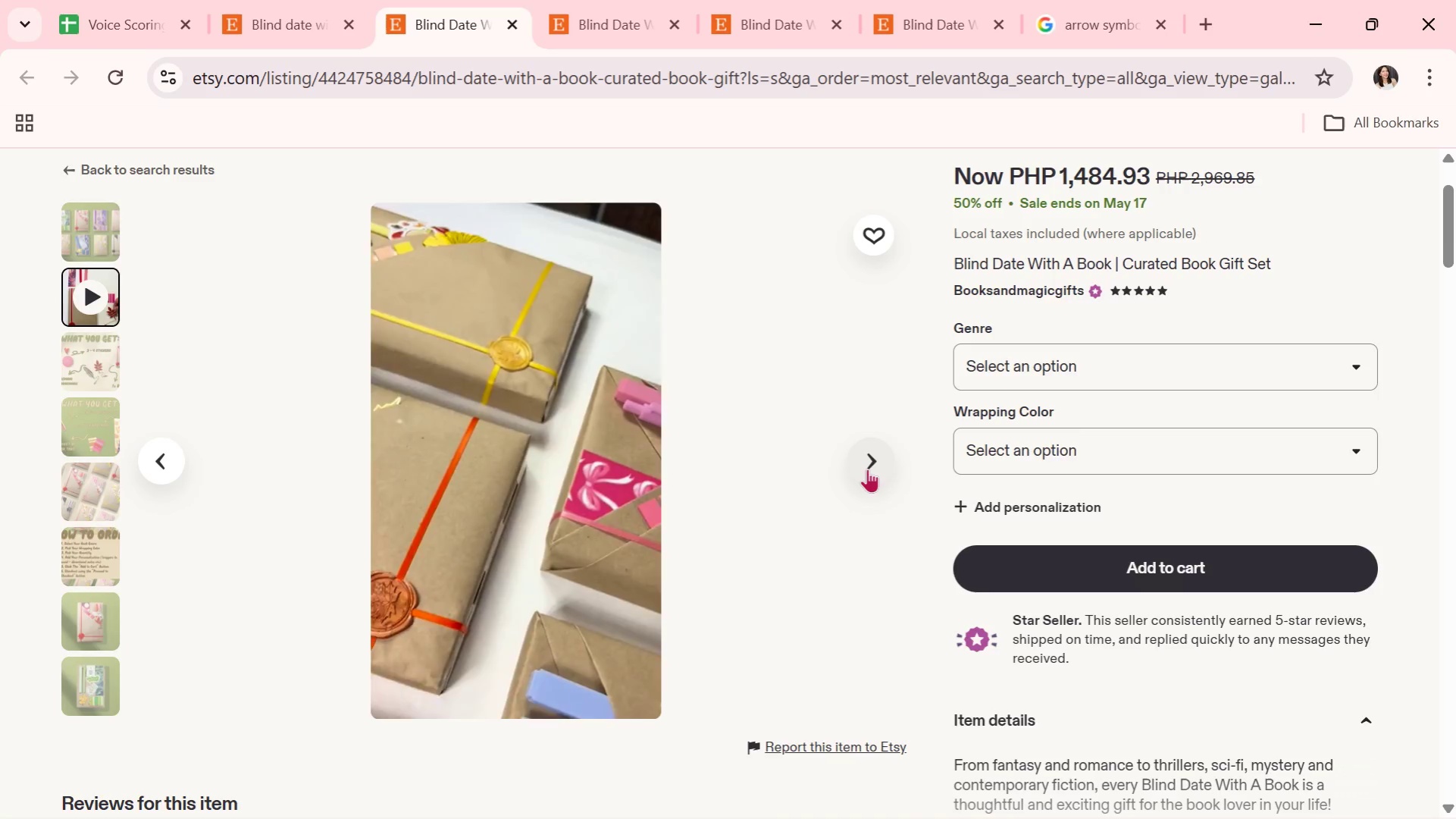 
left_click([867, 469])
 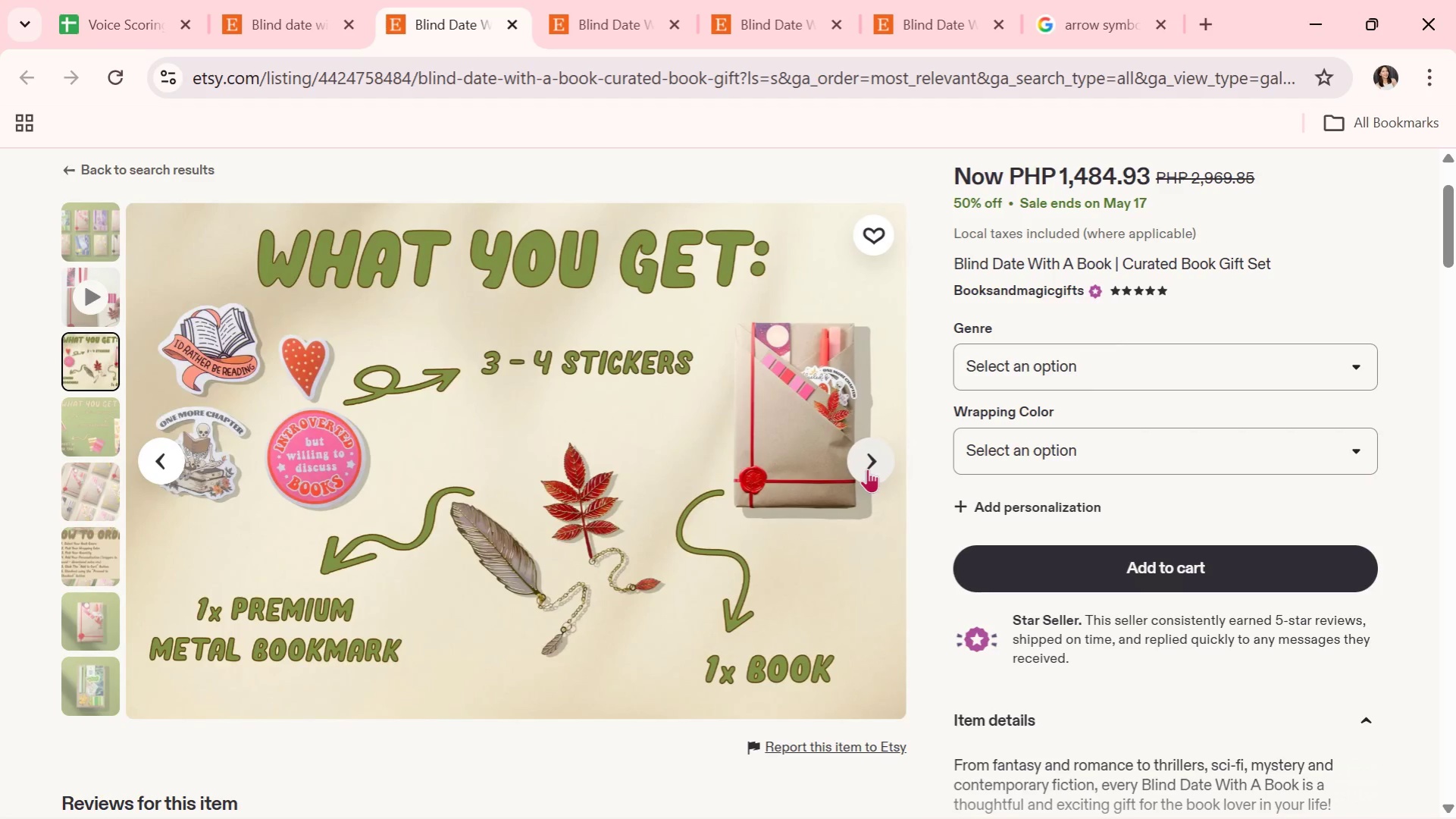 
left_click([867, 469])
 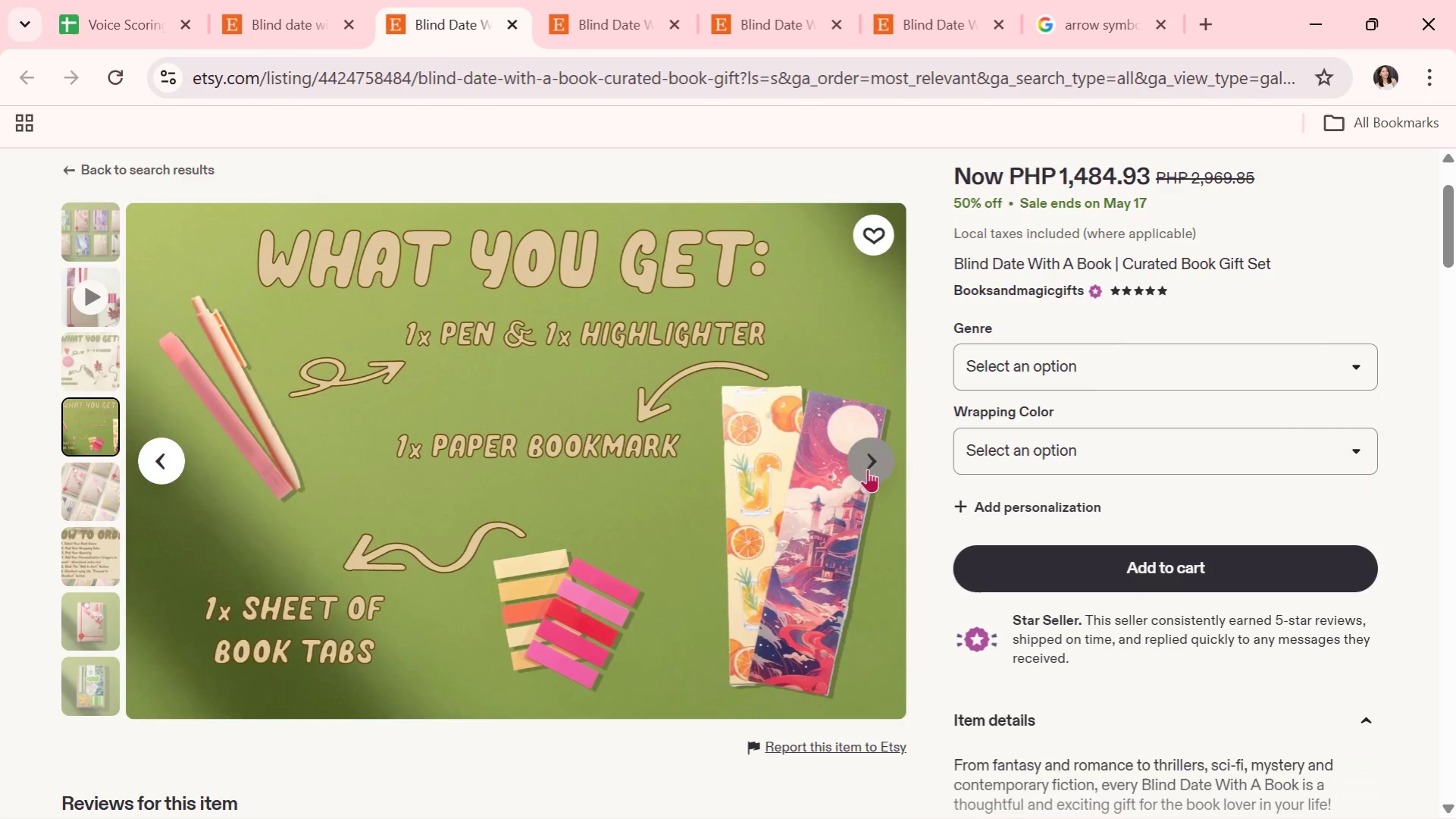 
left_click([867, 469])
 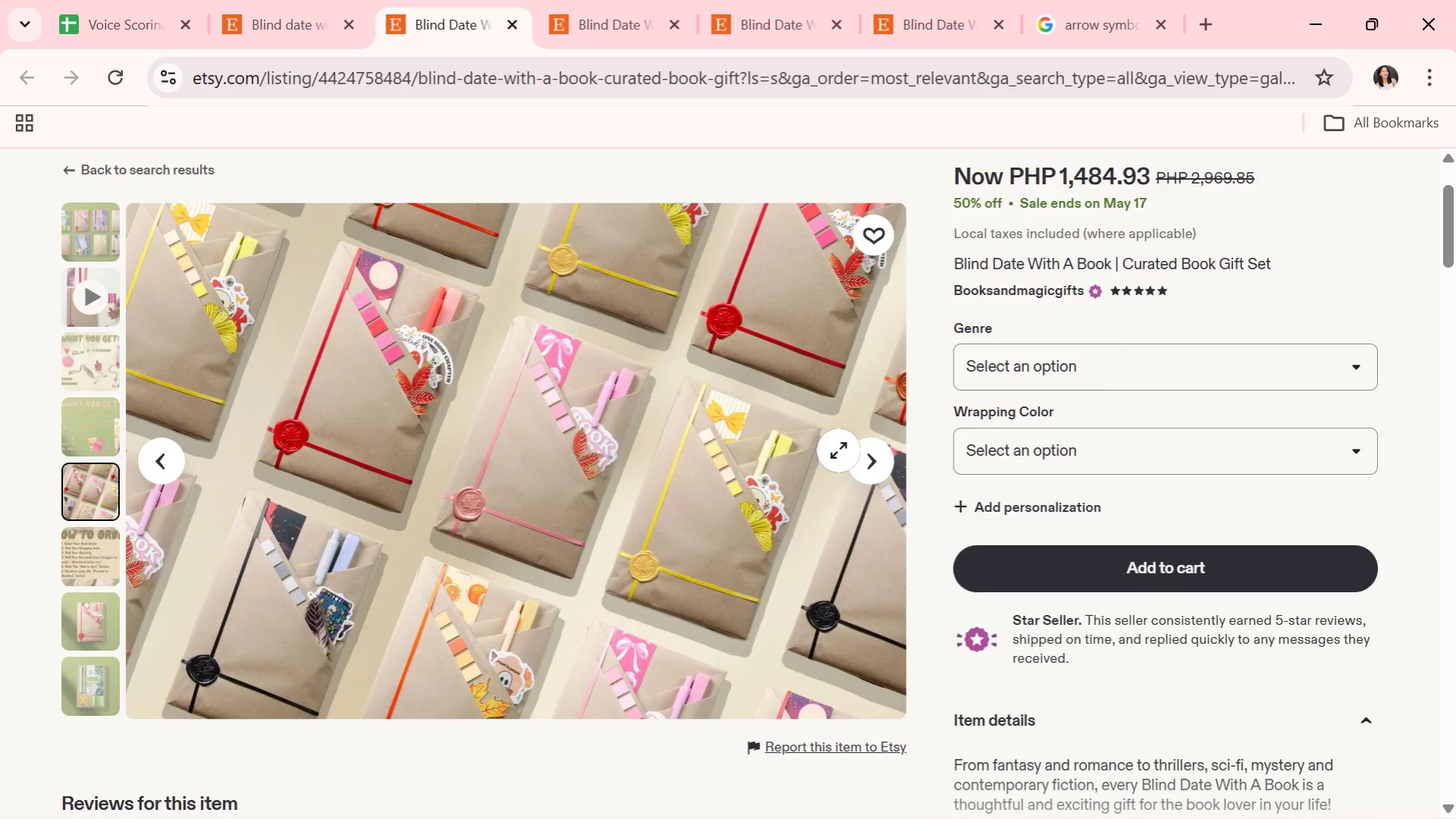 
left_click([849, 457])
 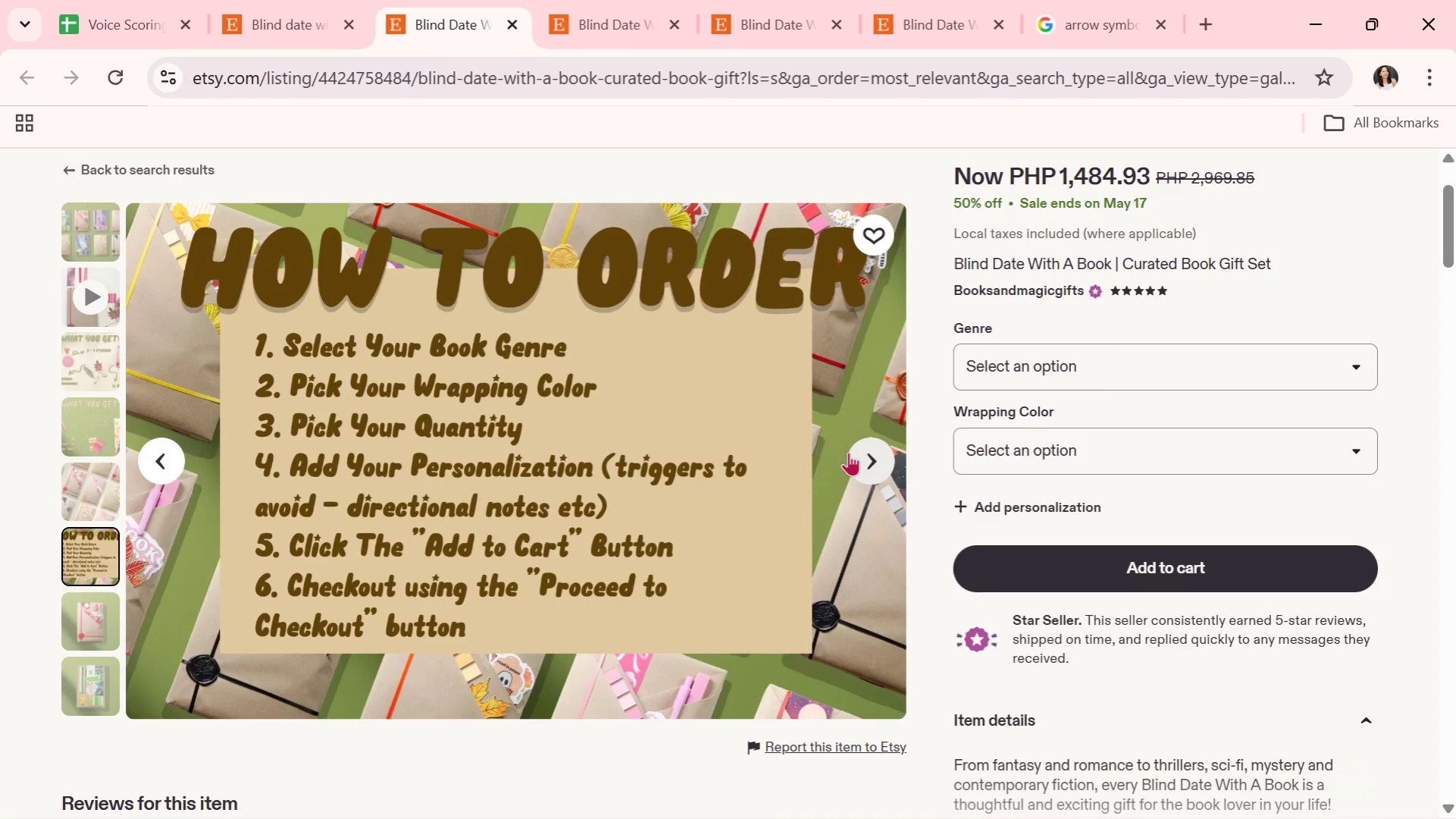 
left_click([848, 451])
 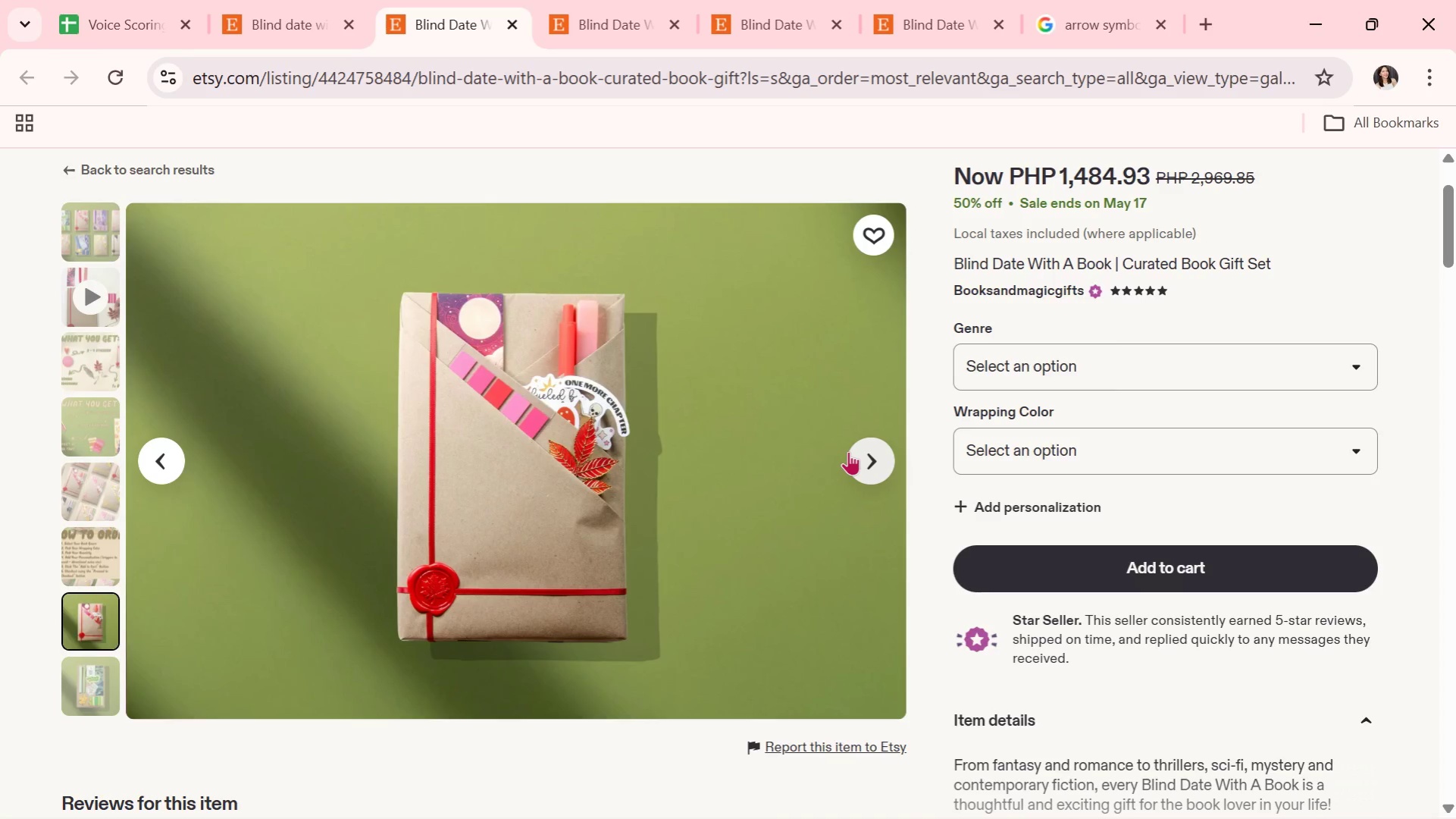 
wait(8.06)
 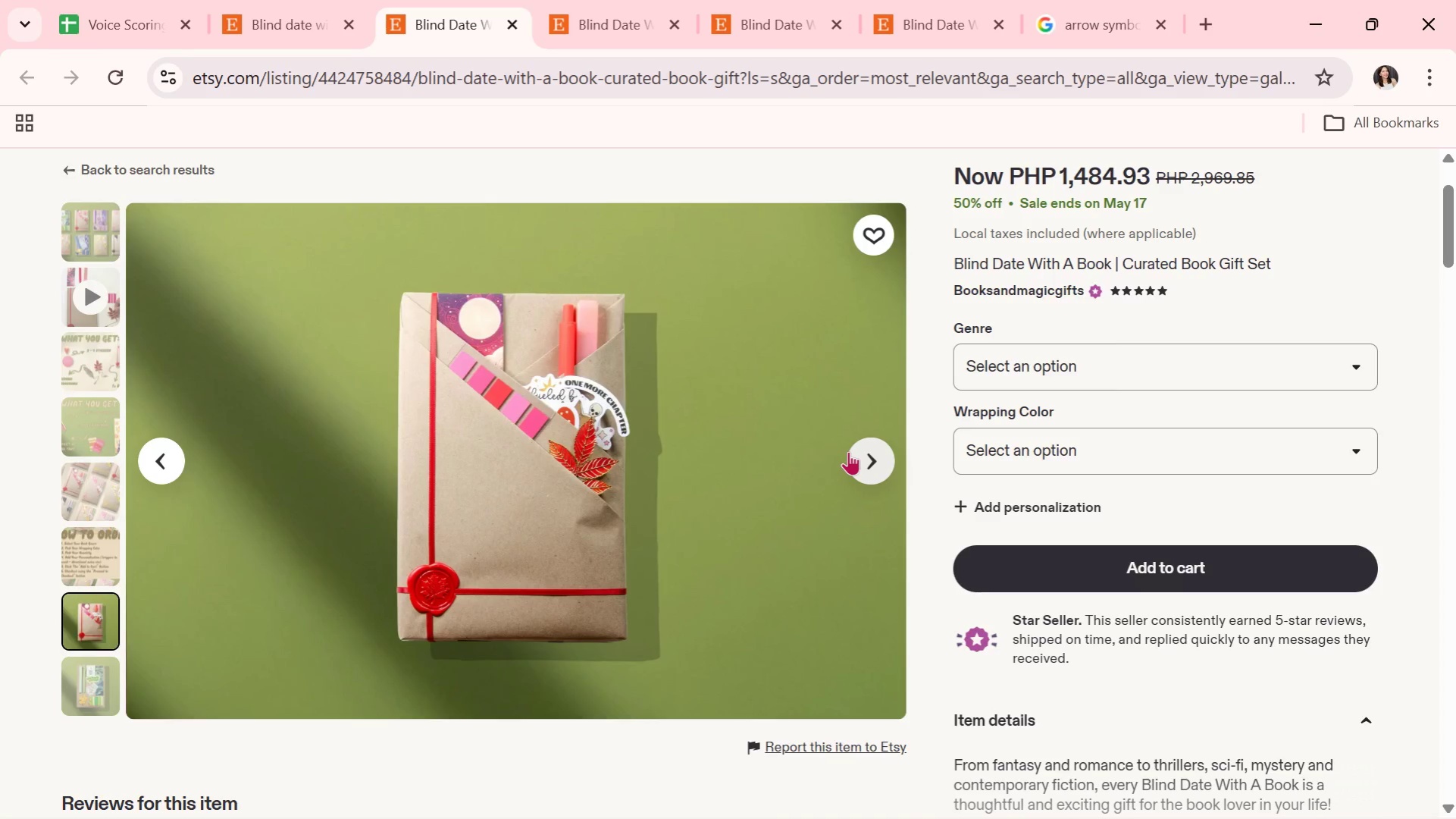 
left_click([848, 451])
 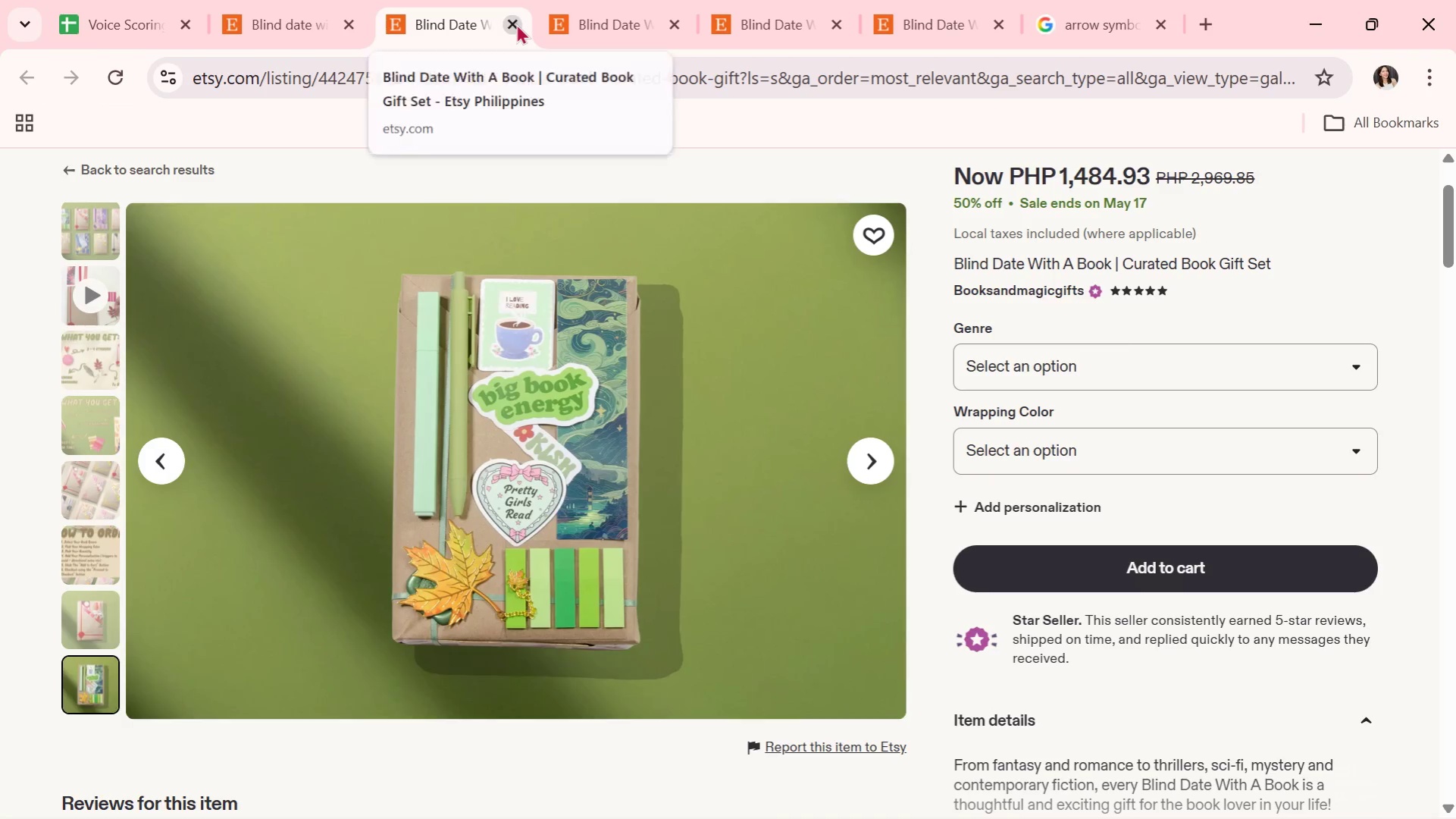 
left_click([516, 24])
 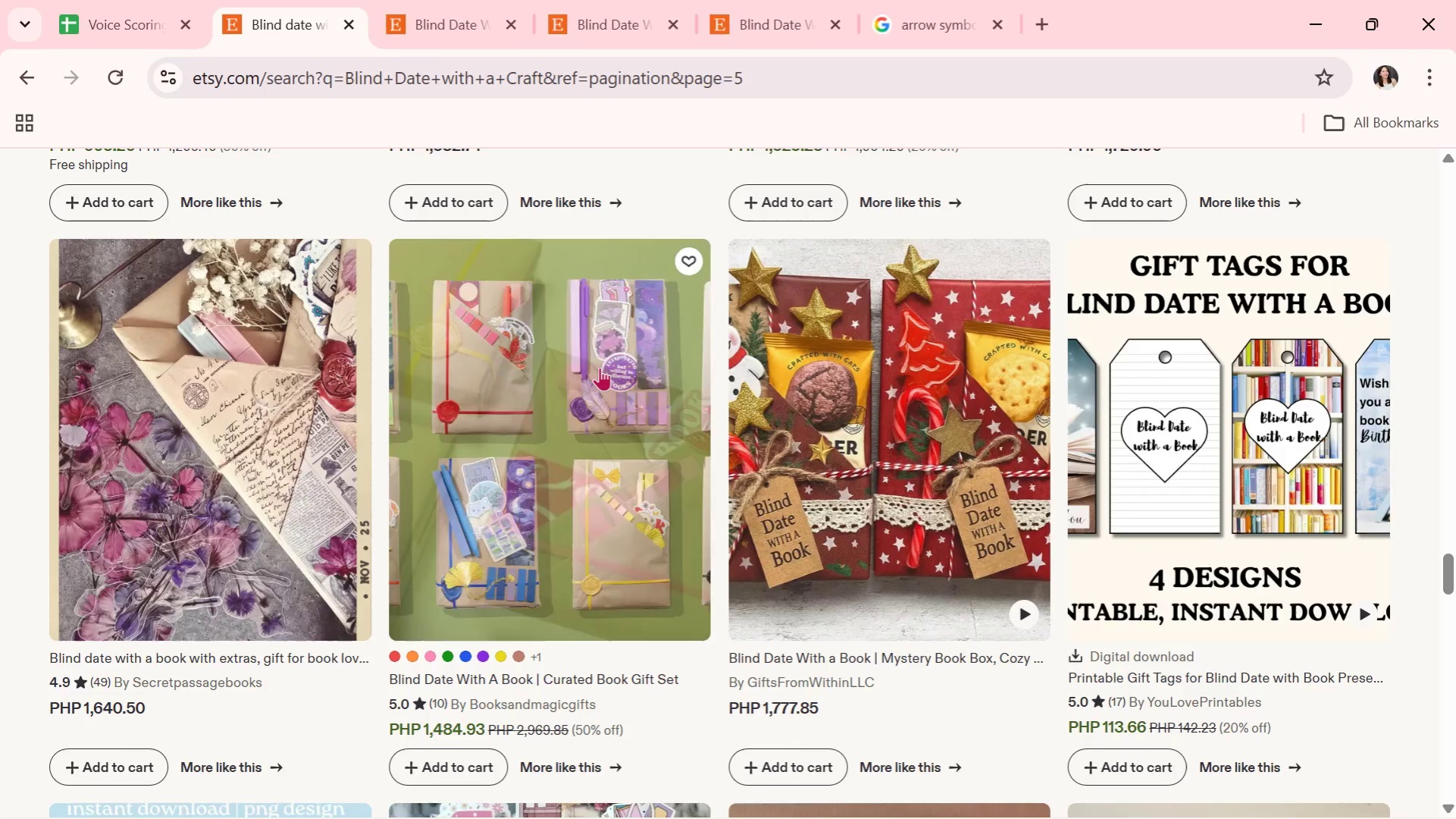 
scroll: coordinate [298, 454], scroll_direction: down, amount: 6.0
 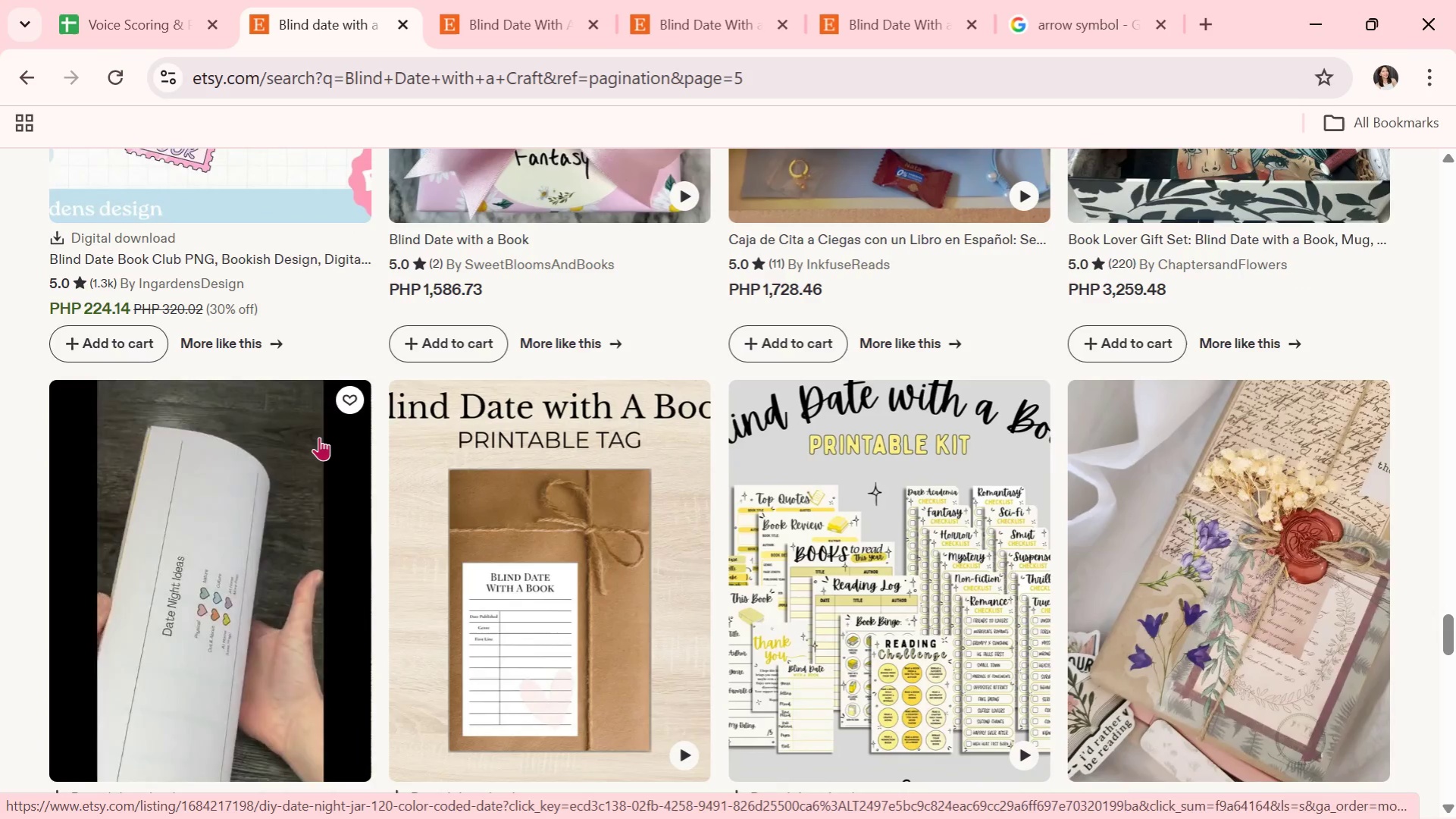 
key(Alt+AltLeft)
 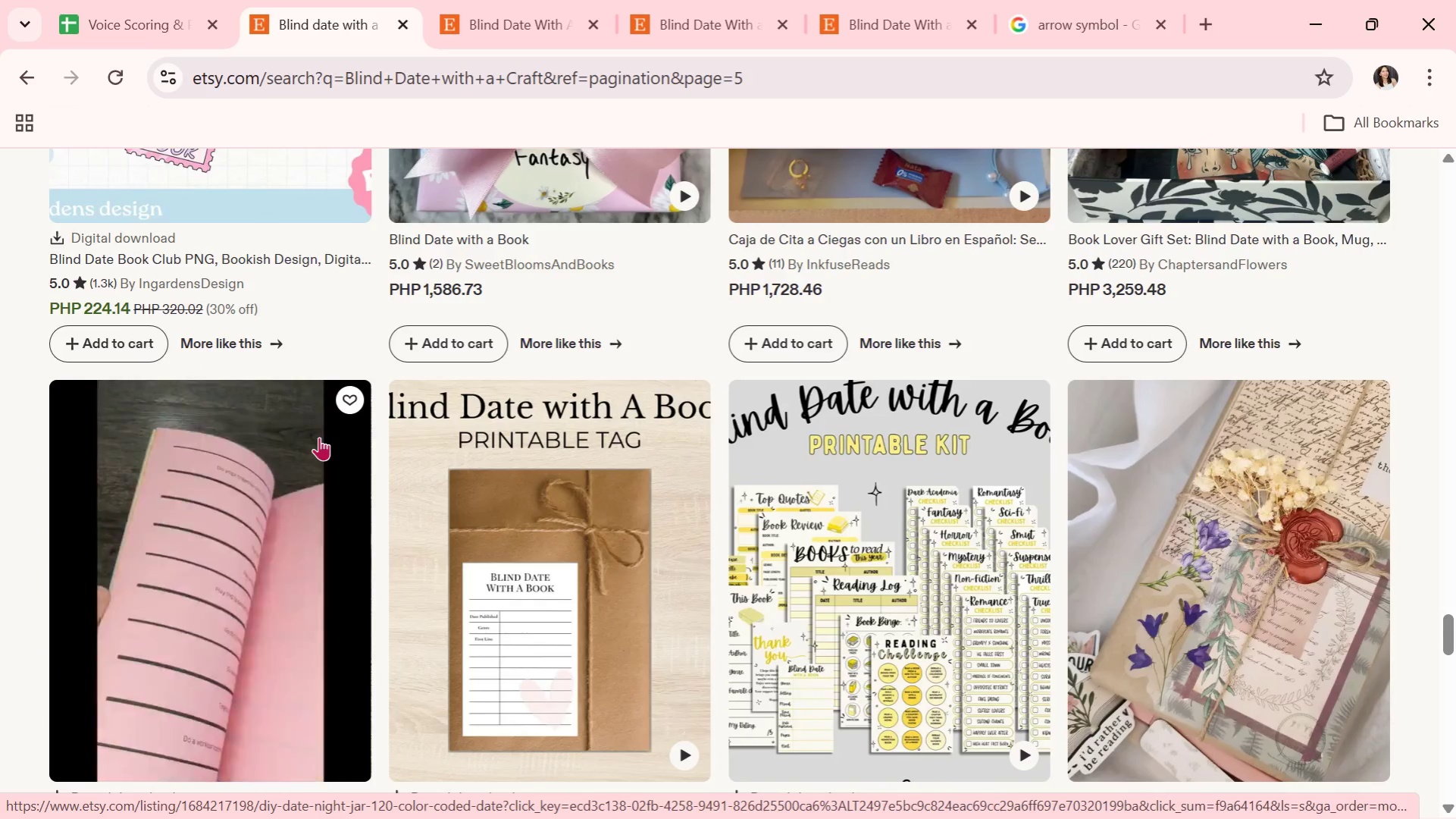 
key(Alt+Tab)